 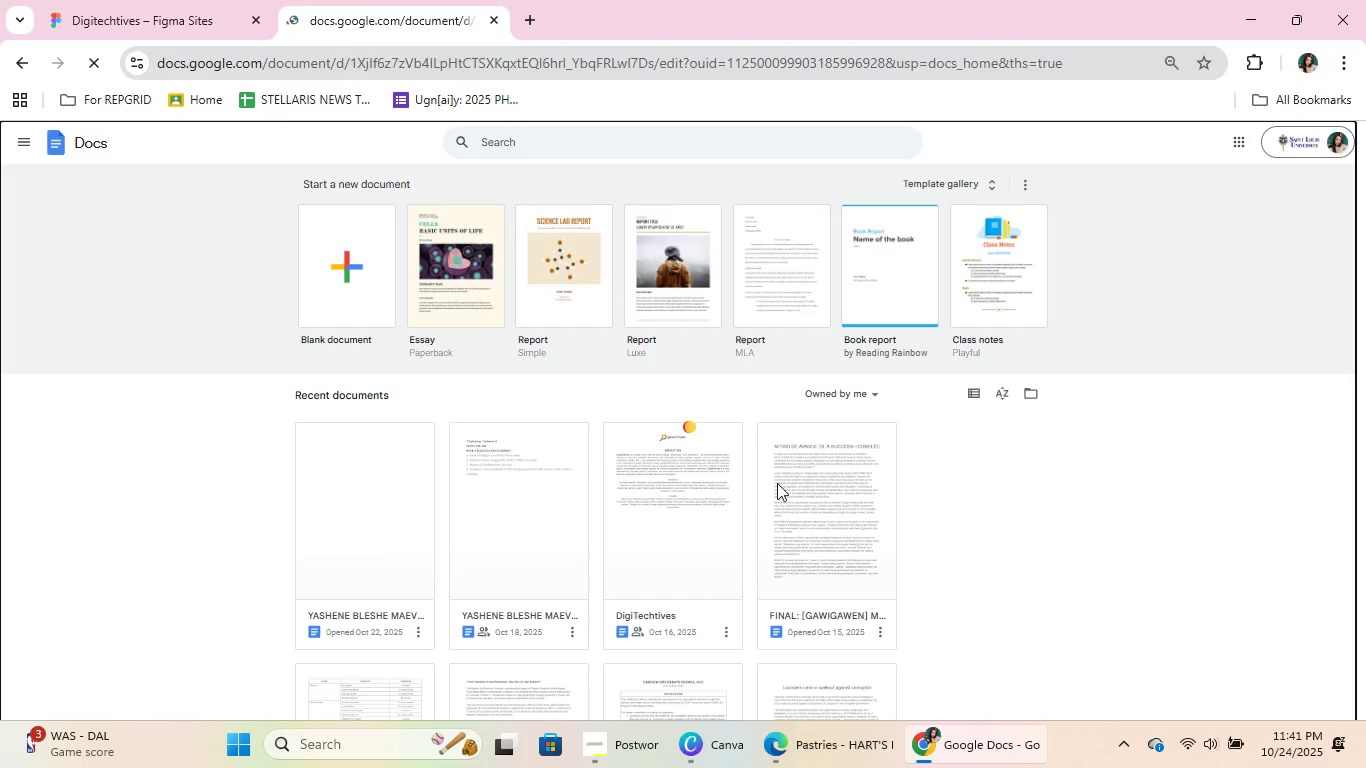 
scroll: coordinate [833, 378], scroll_direction: down, amount: 2.0
 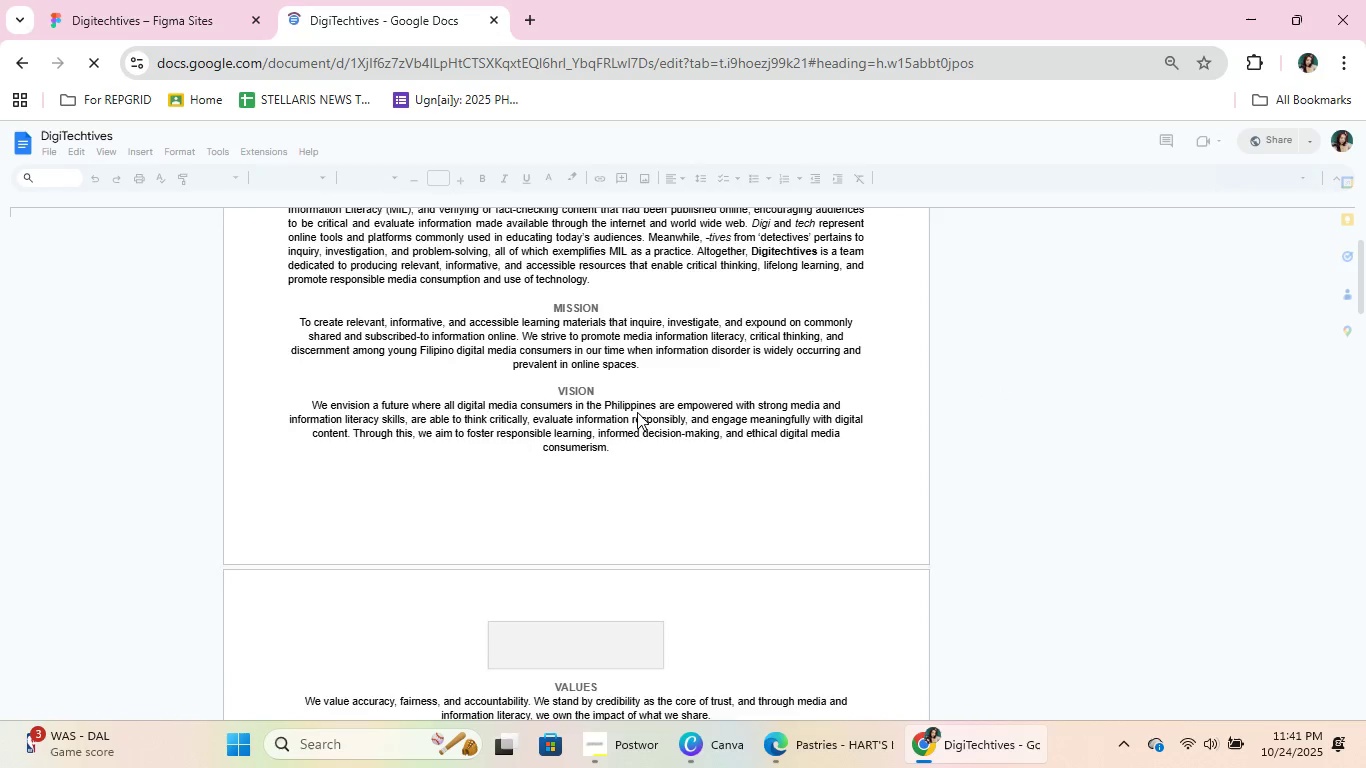 
scroll: coordinate [637, 412], scroll_direction: up, amount: 2.0
 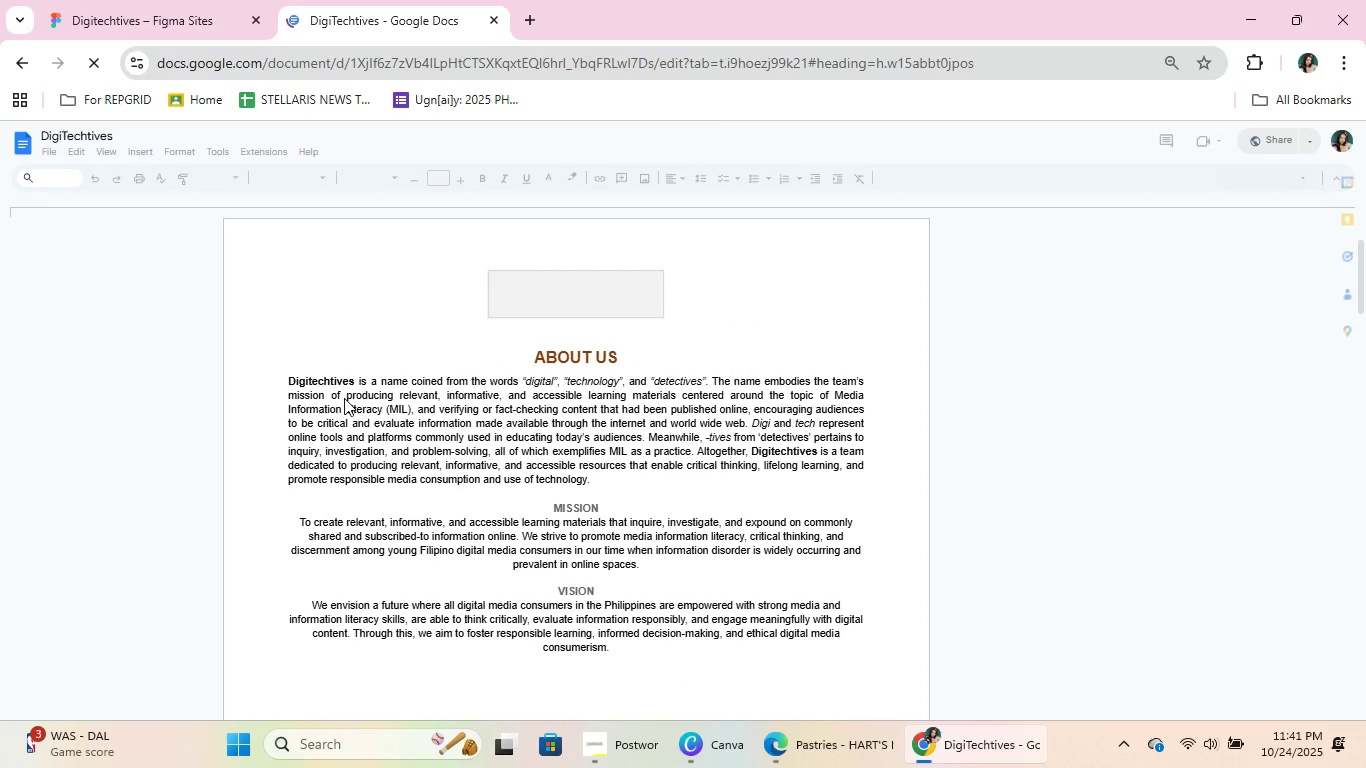 
left_click([353, 400])
 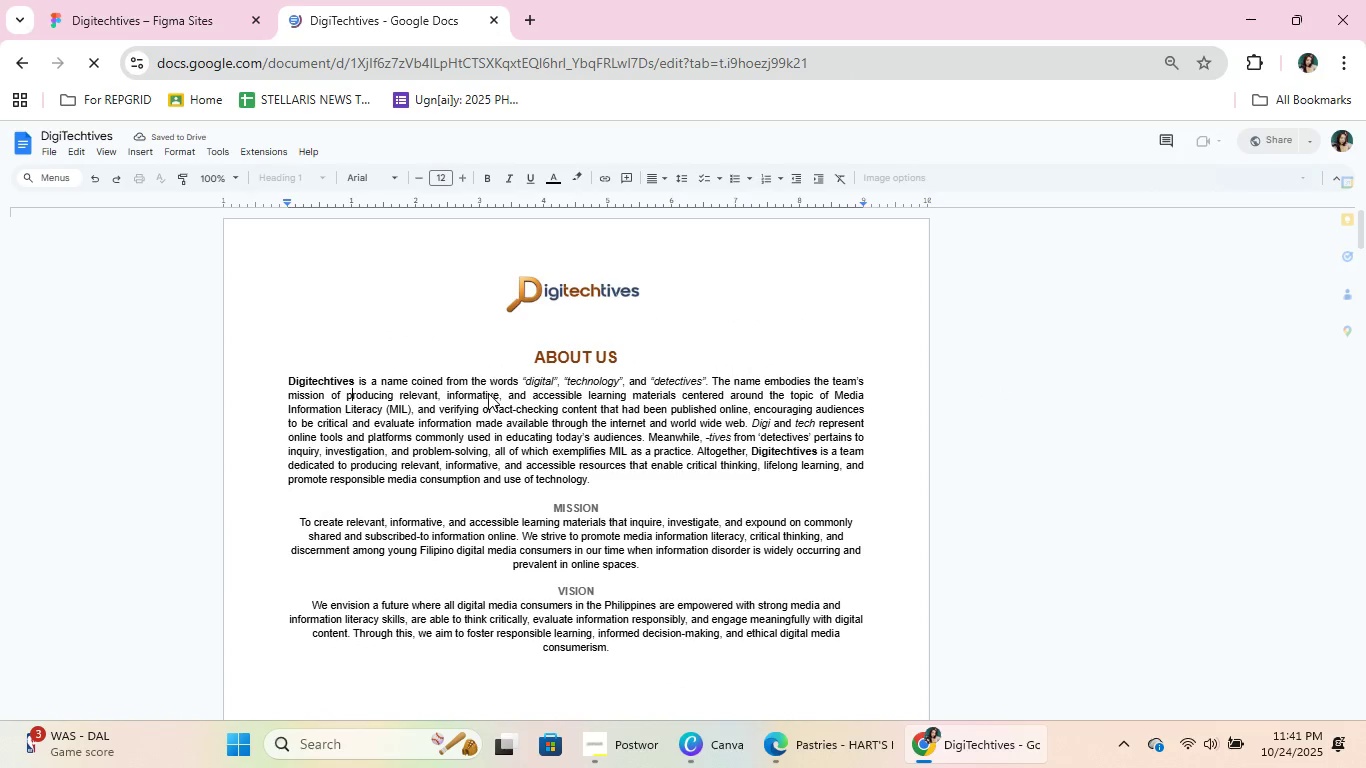 
double_click([488, 393])
 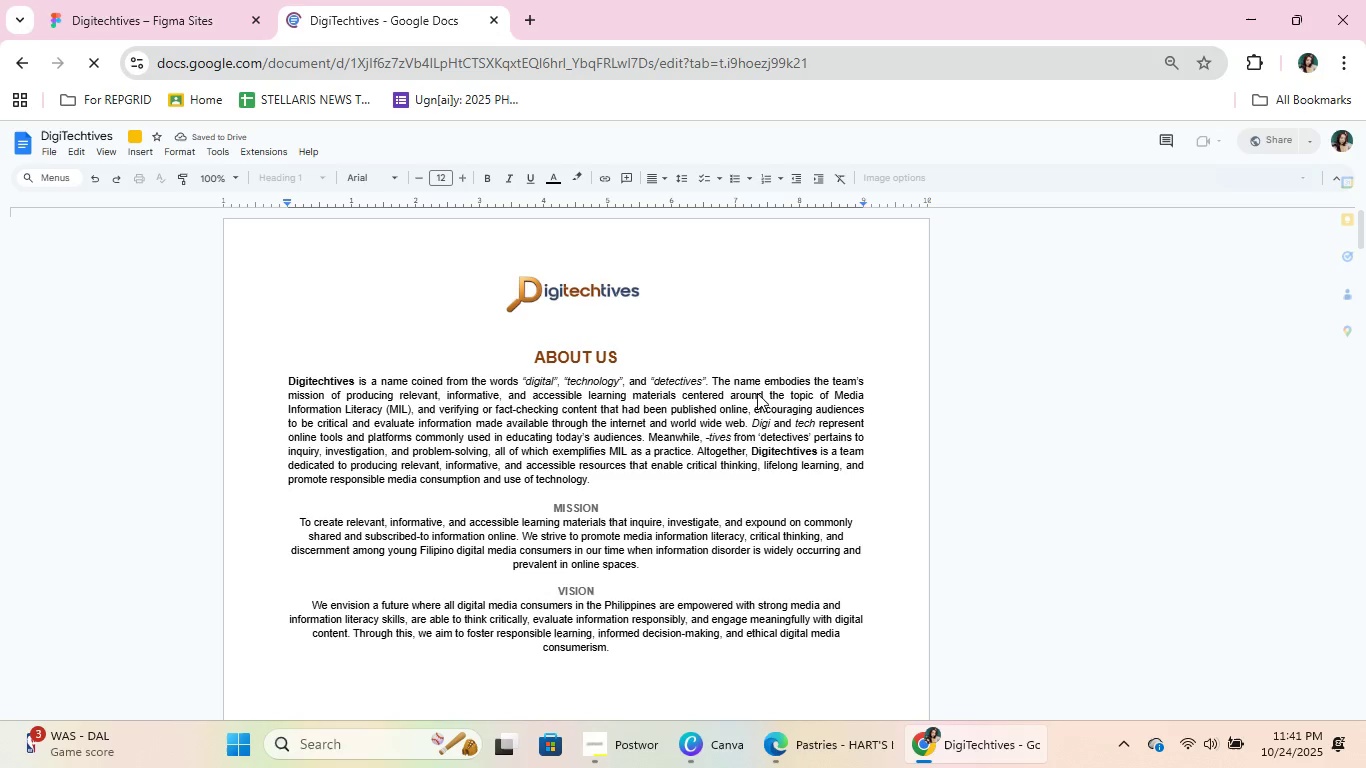 
left_click([701, 433])
 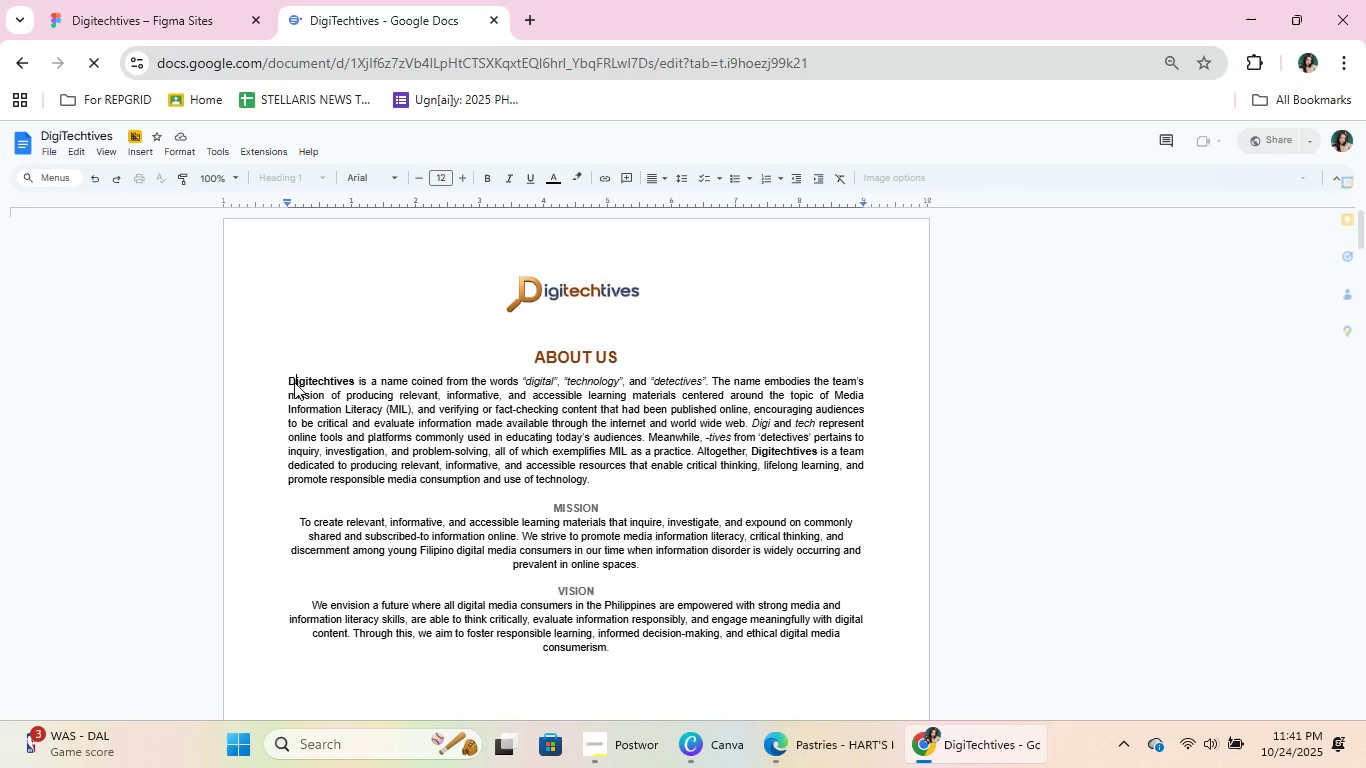 
left_click([294, 382])
 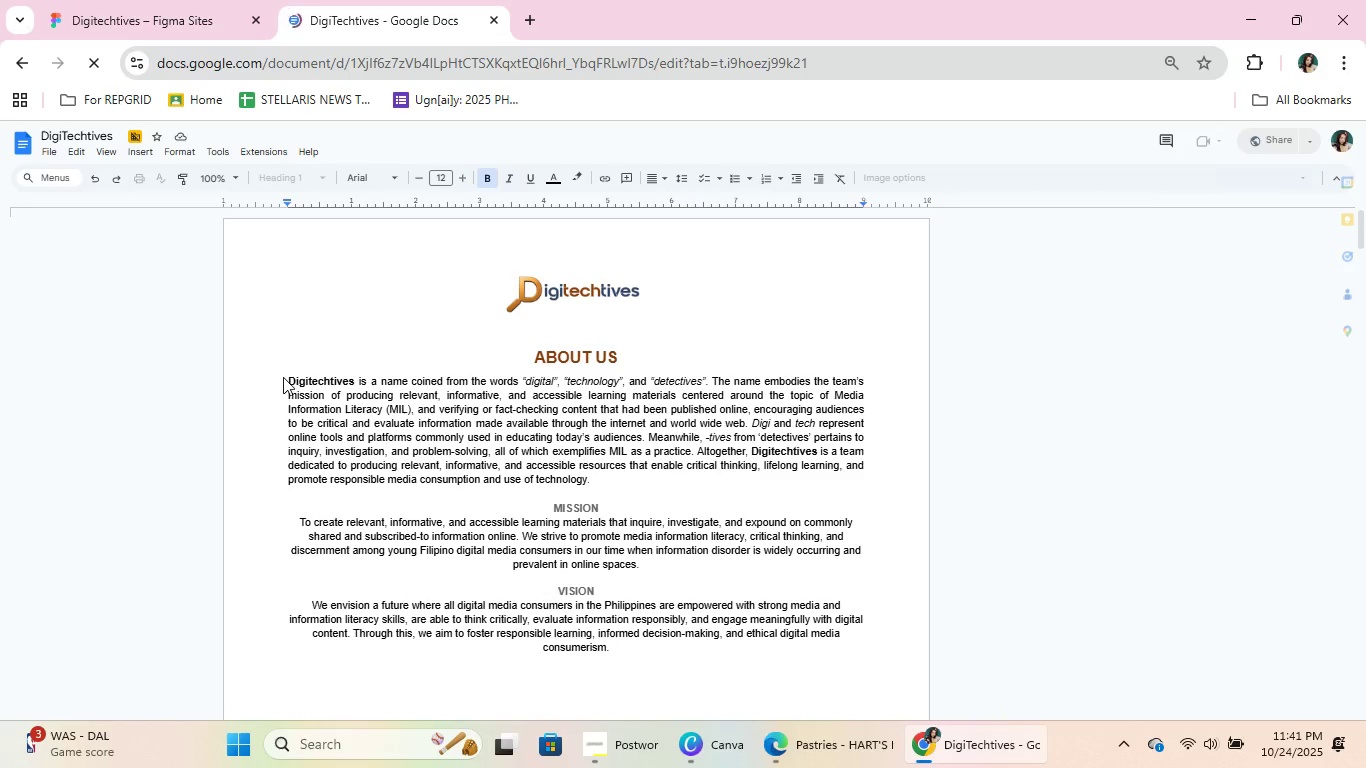 
left_click([283, 377])
 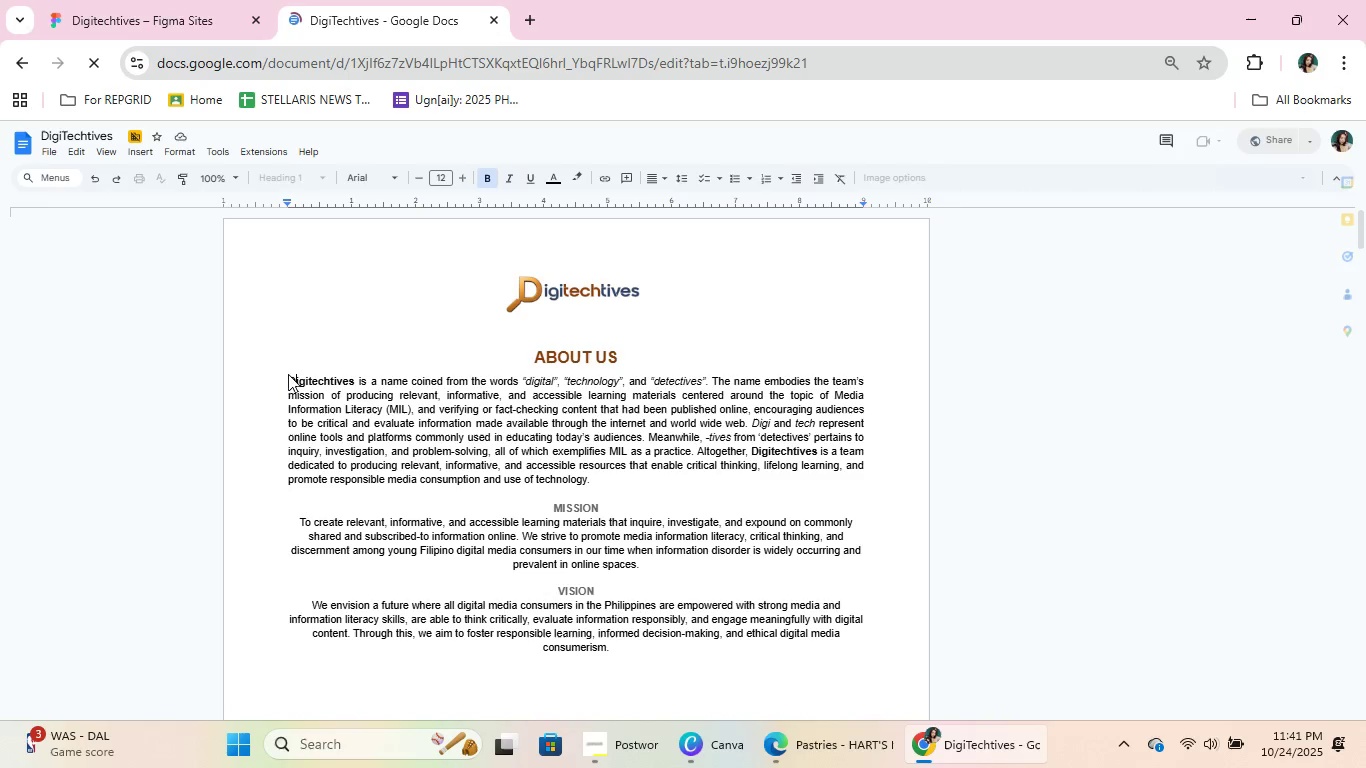 
left_click([288, 374])
 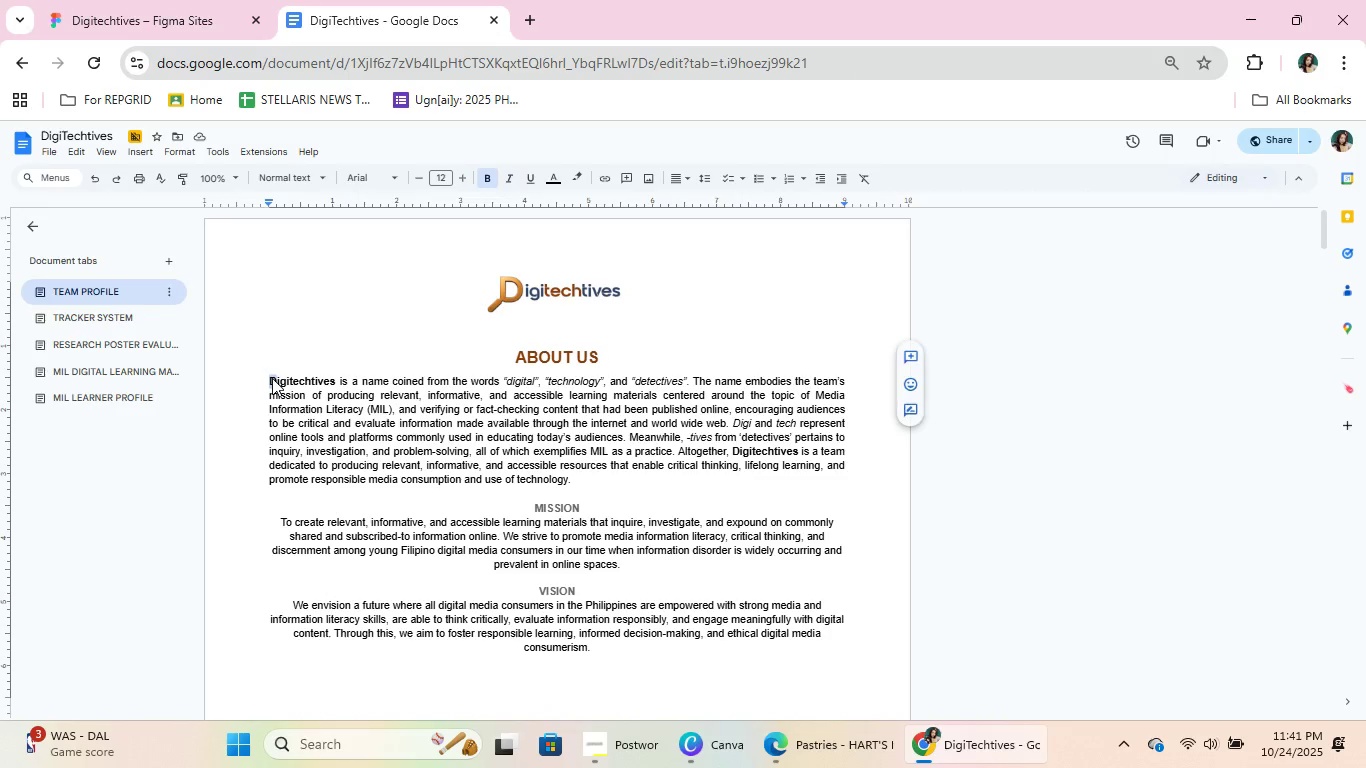 
left_click([272, 378])
 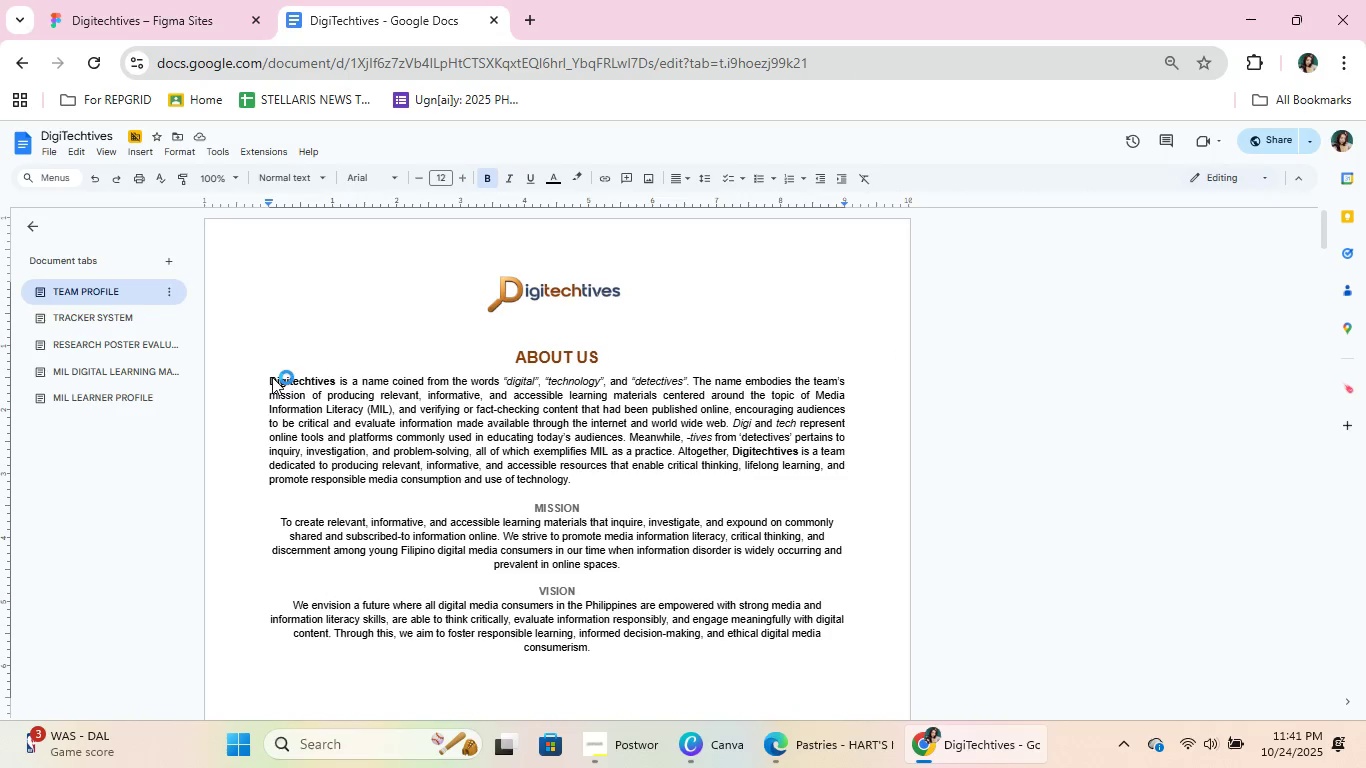 
left_click_drag(start_coordinate=[272, 375], to_coordinate=[610, 474])
 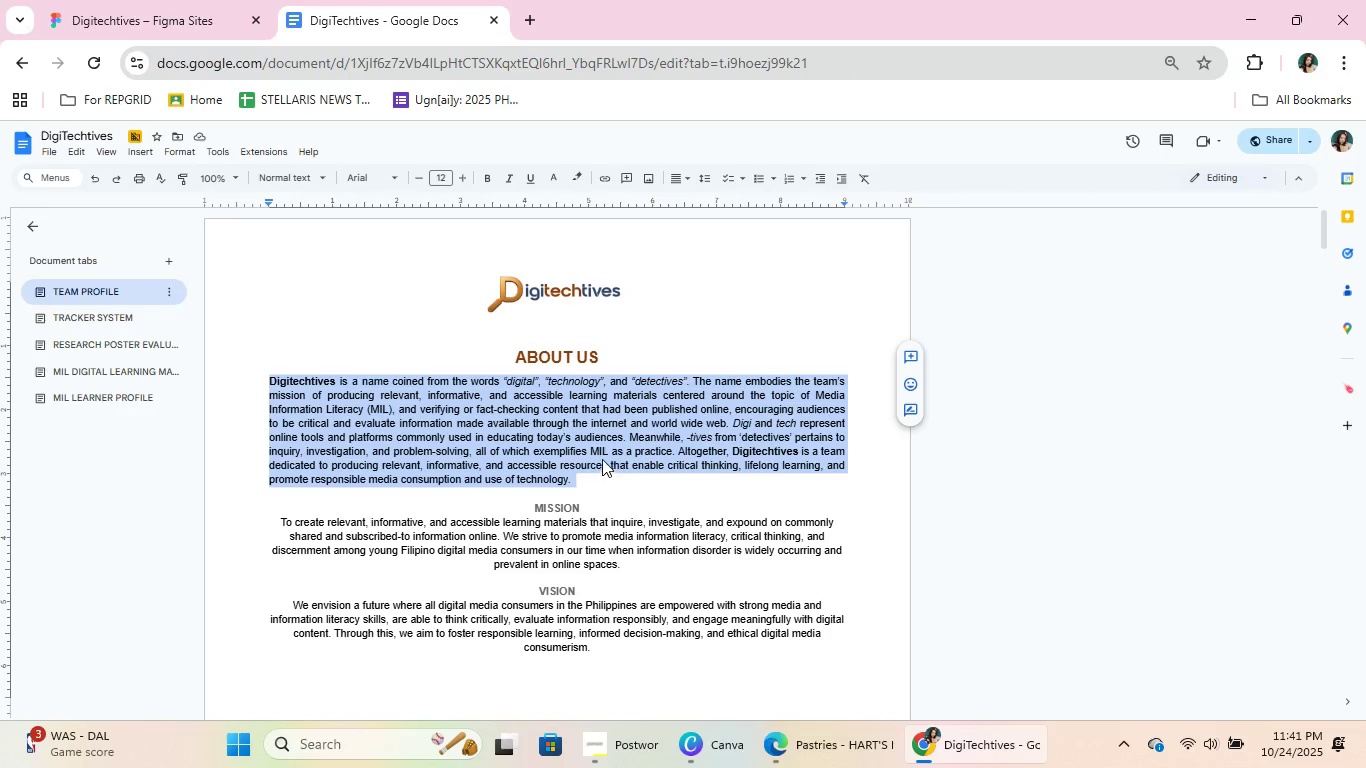 
key(Control+C)
 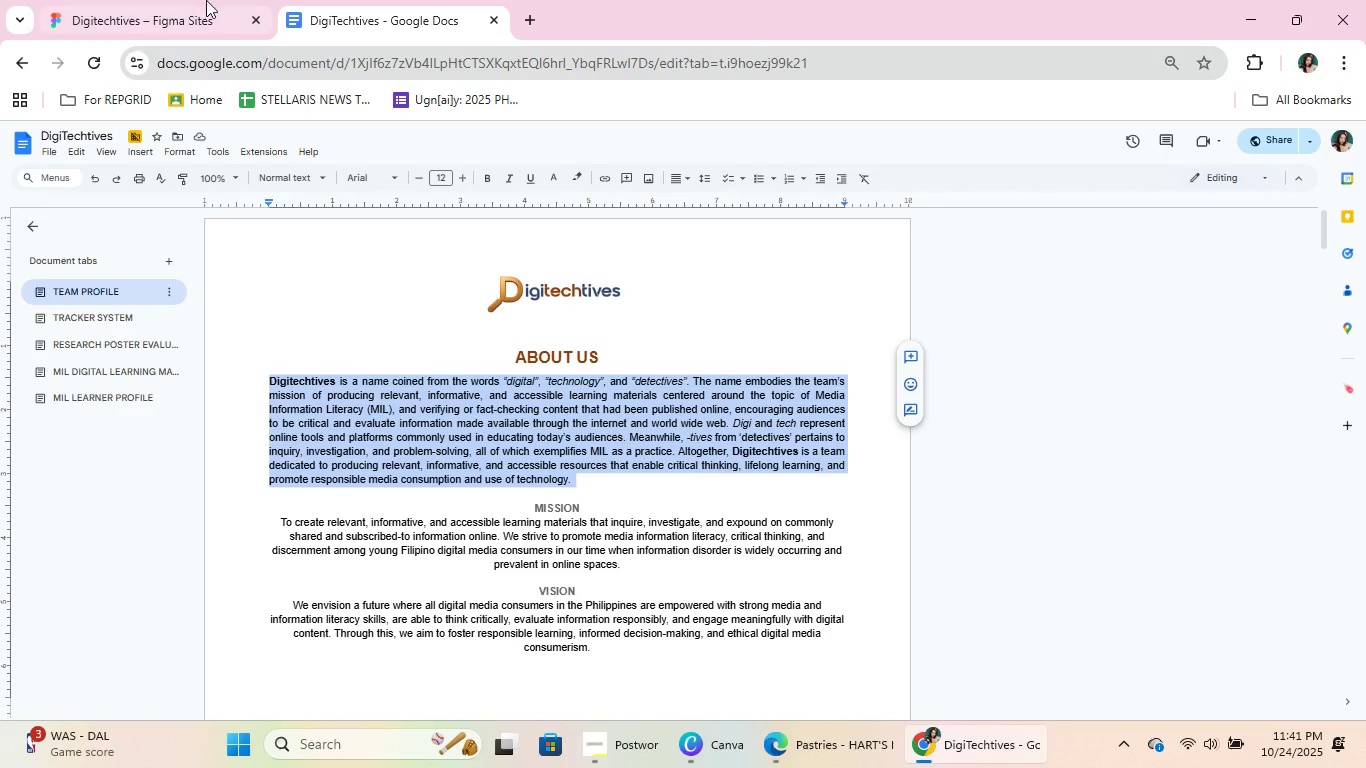 
key(Control+C)
 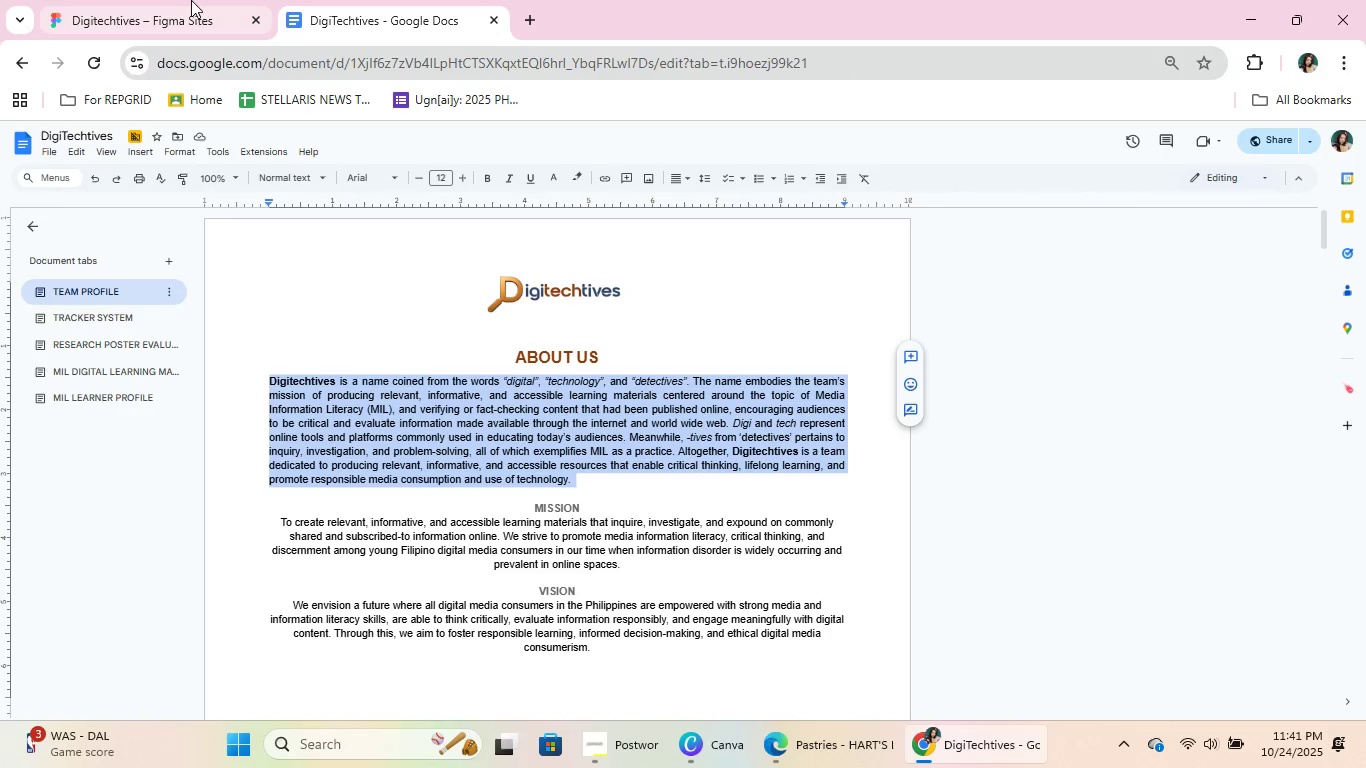 
key(Control+C)
 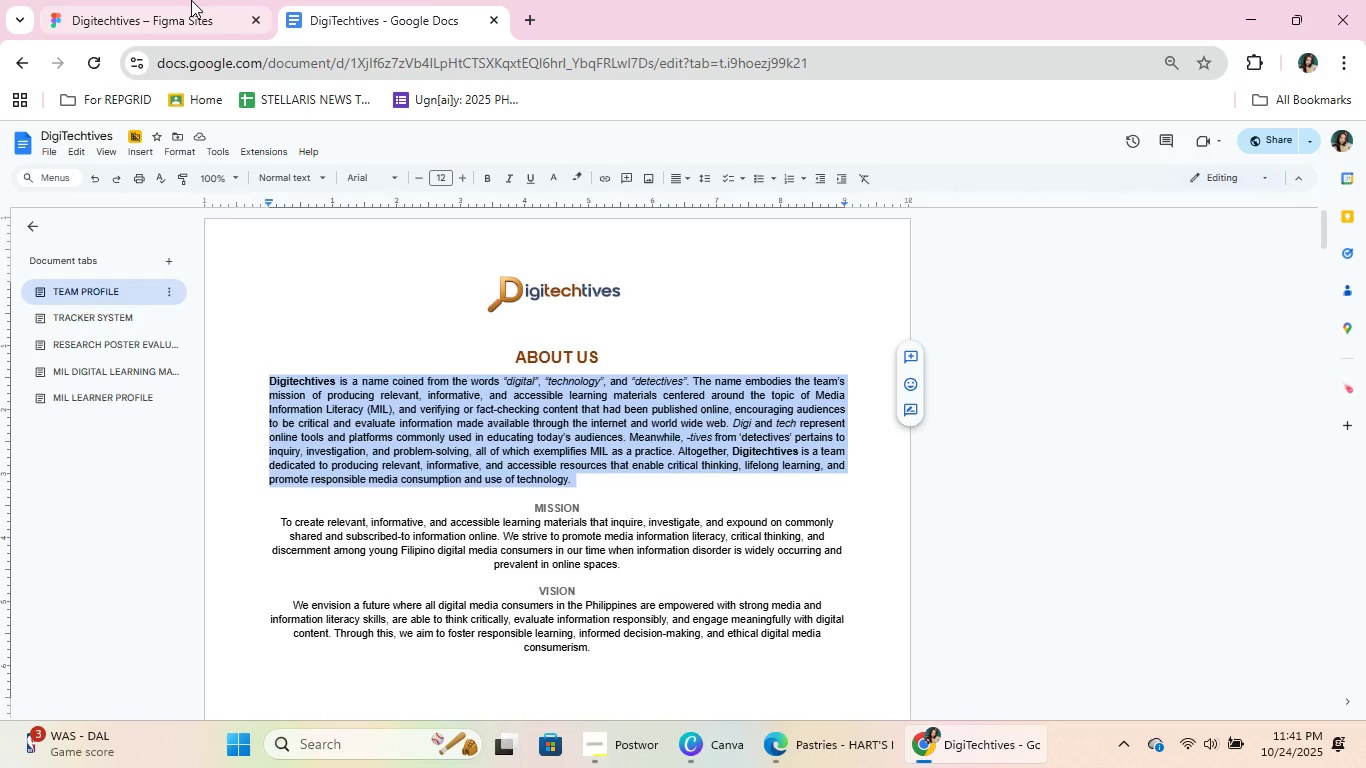 
left_click([191, 0])
 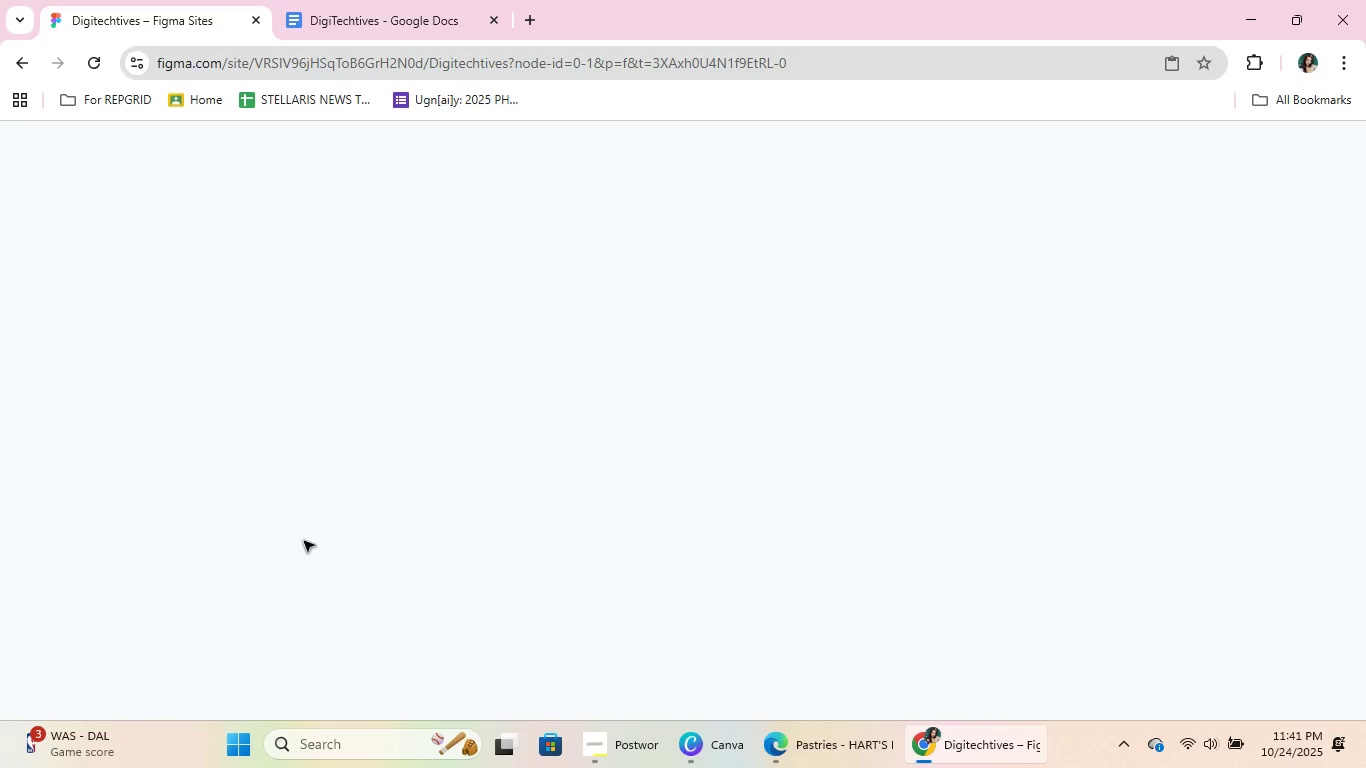 
wait(5.33)
 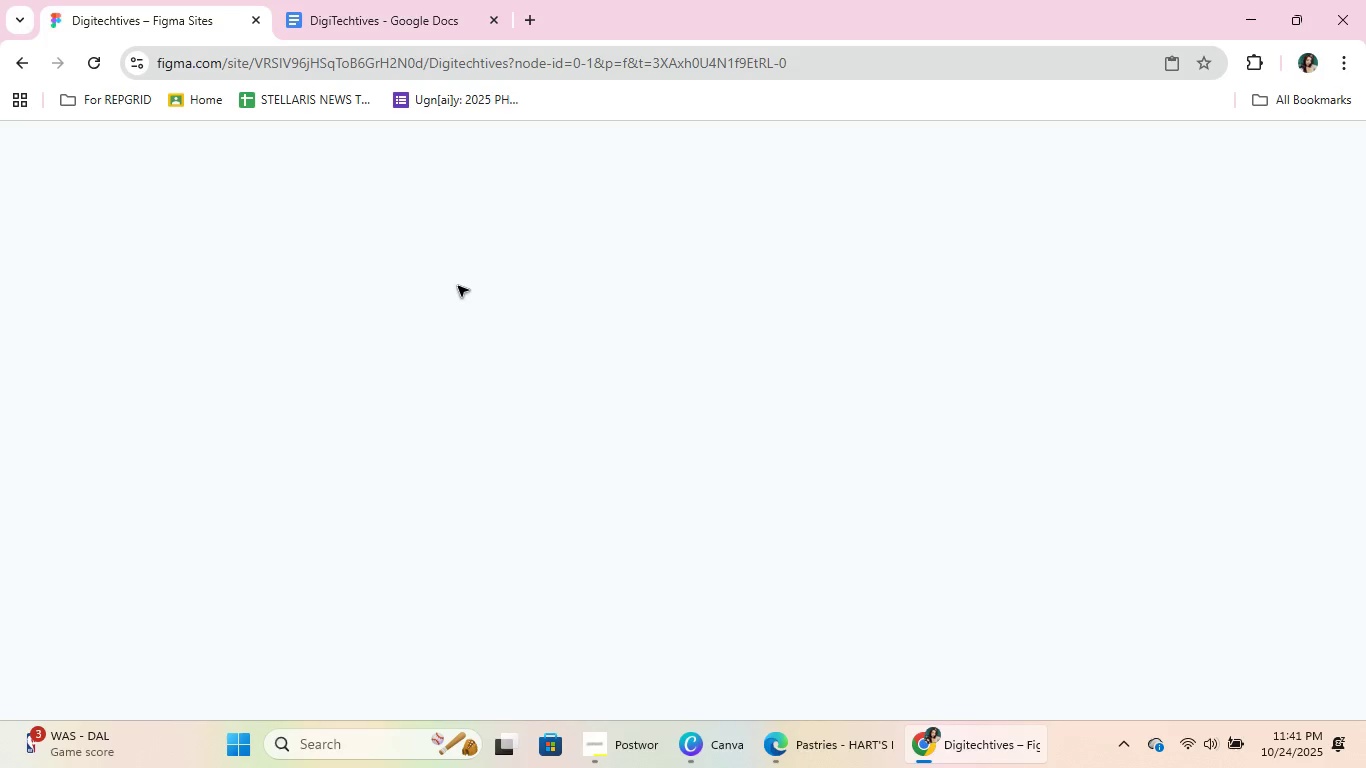 
left_click([419, 5])
 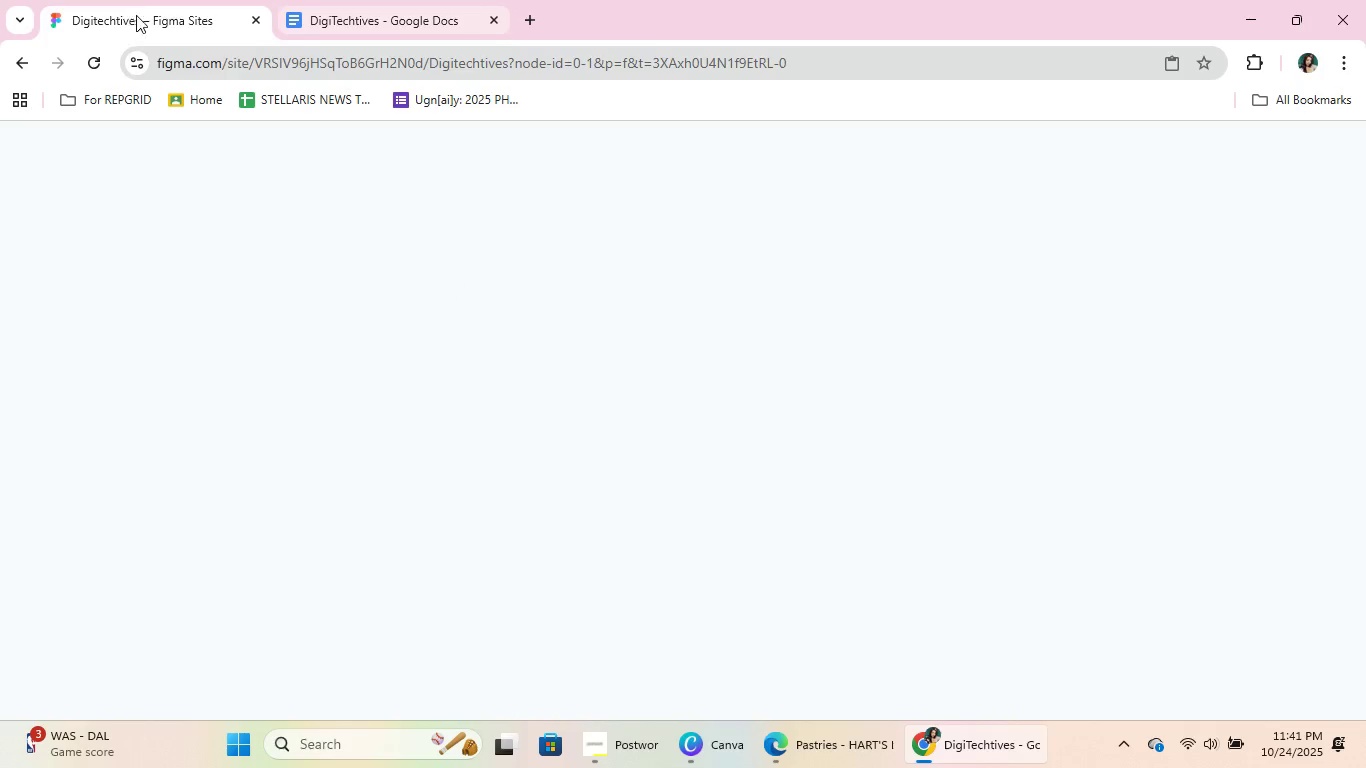 
left_click([137, 12])
 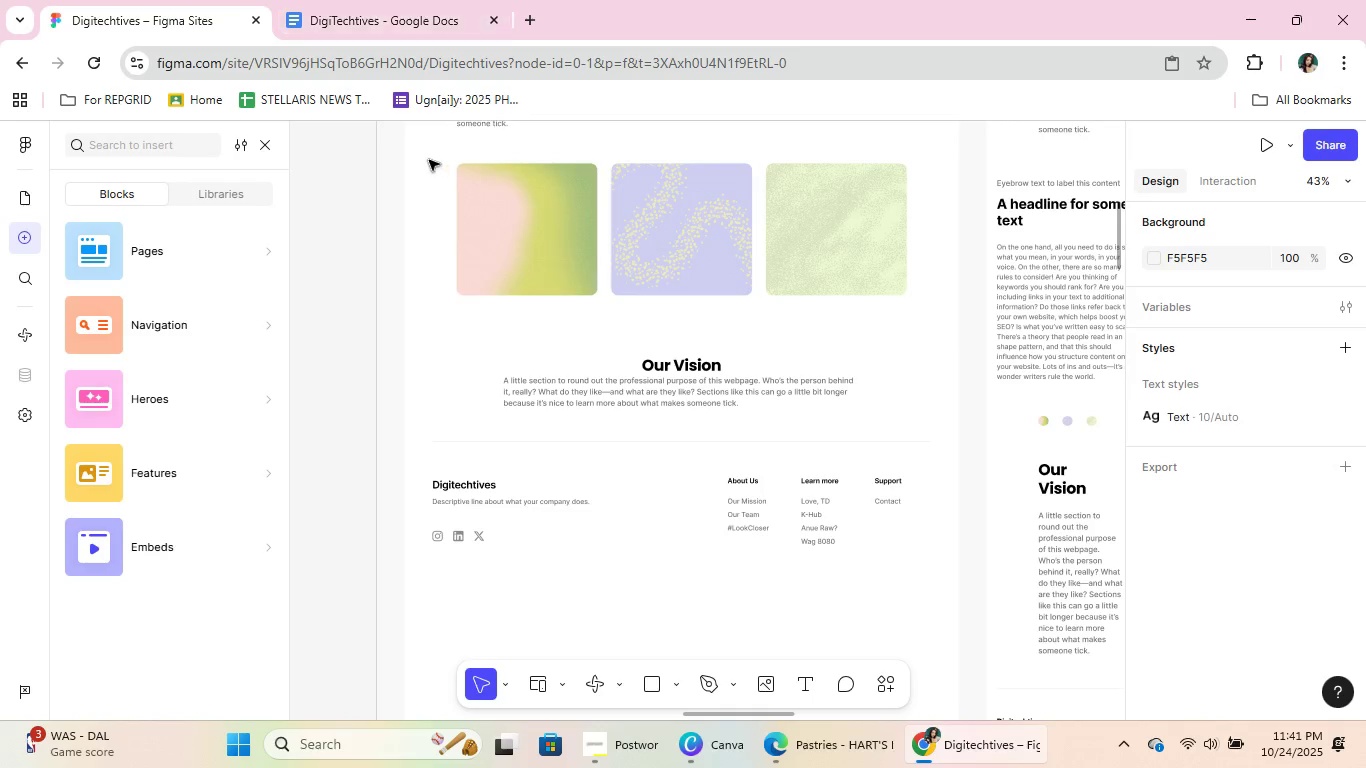 
scroll: coordinate [722, 323], scroll_direction: up, amount: 22.0
 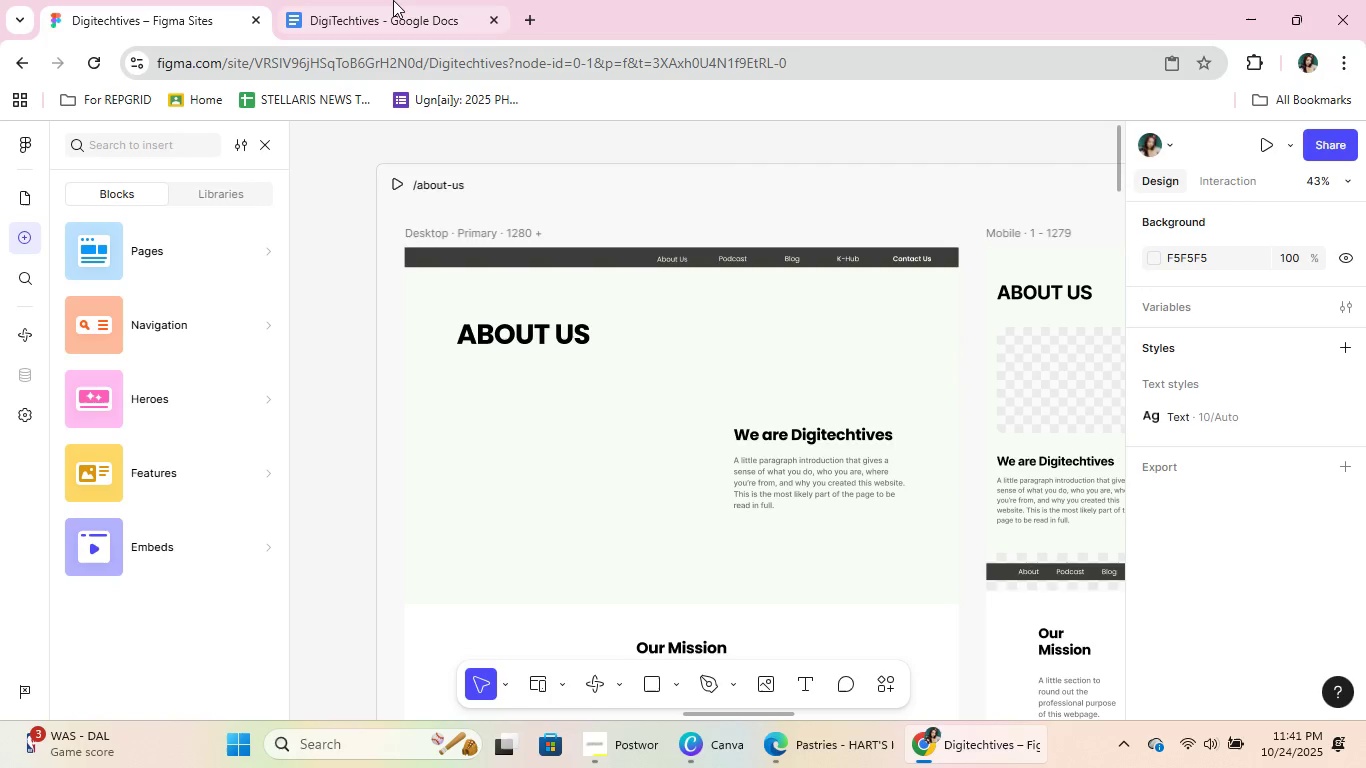 
left_click([395, 0])
 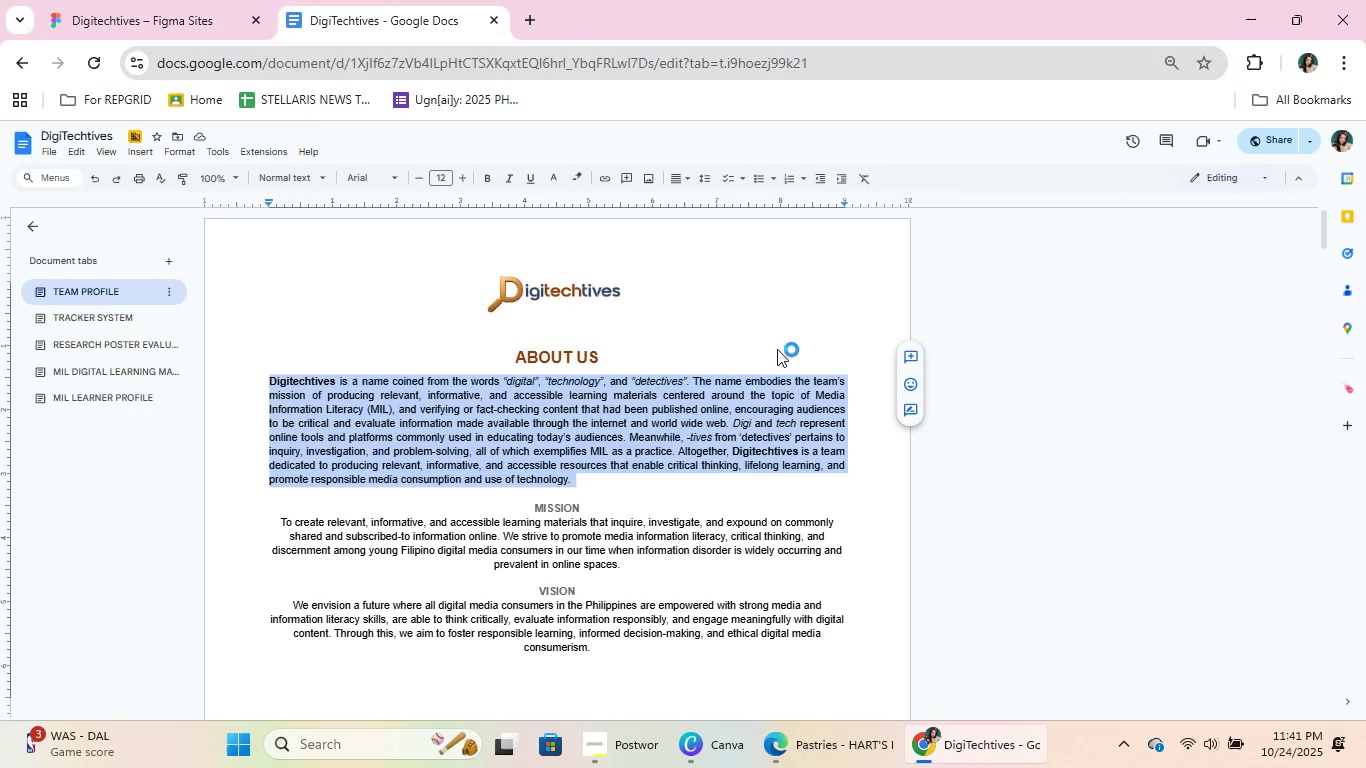 
left_click([655, 400])
 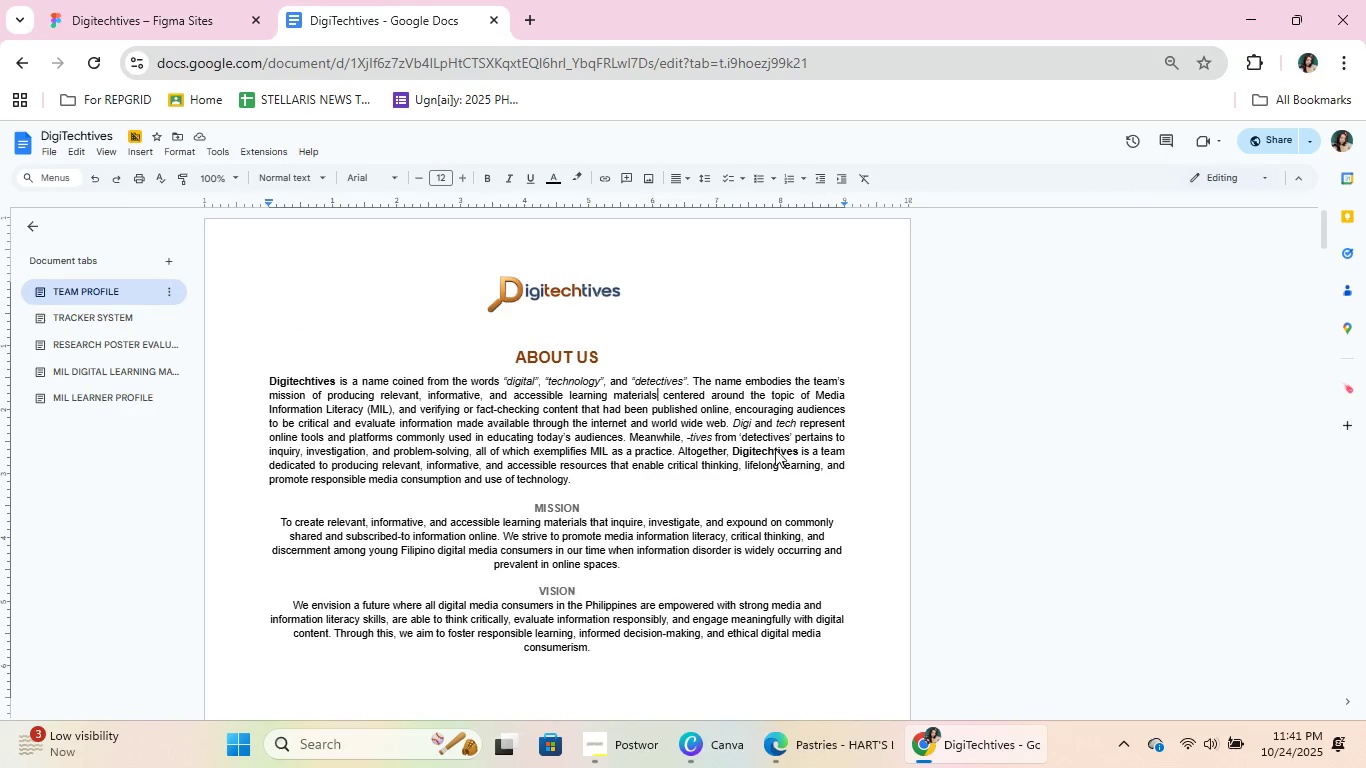 
wait(5.76)
 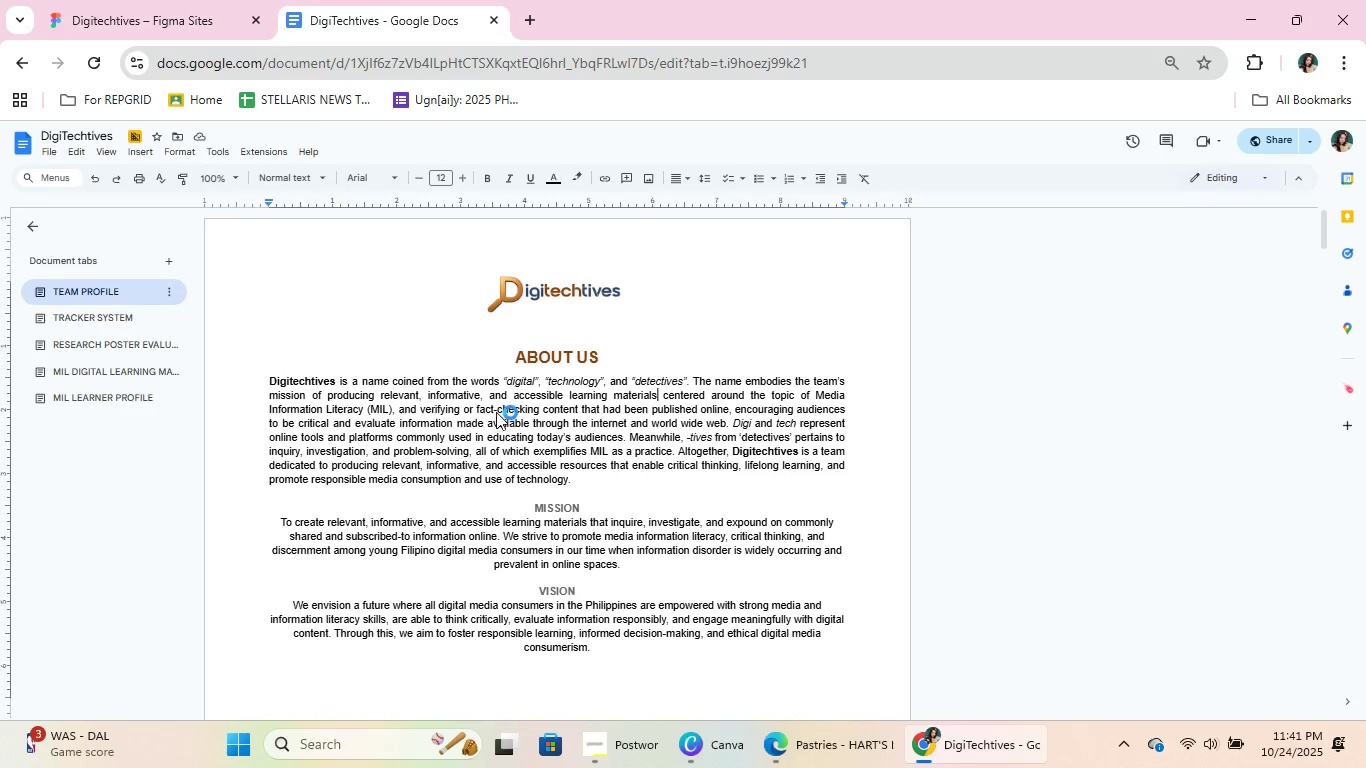 
left_click([738, 422])
 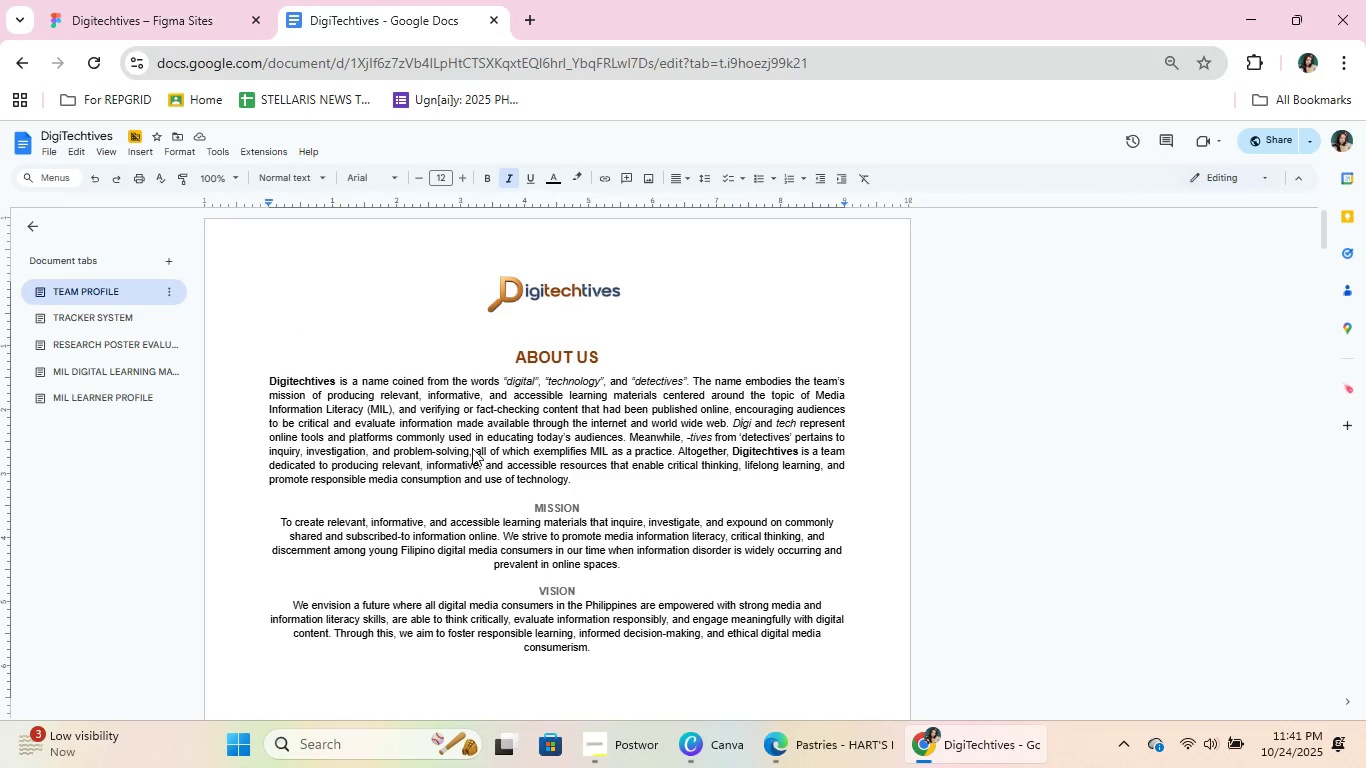 
left_click([472, 448])
 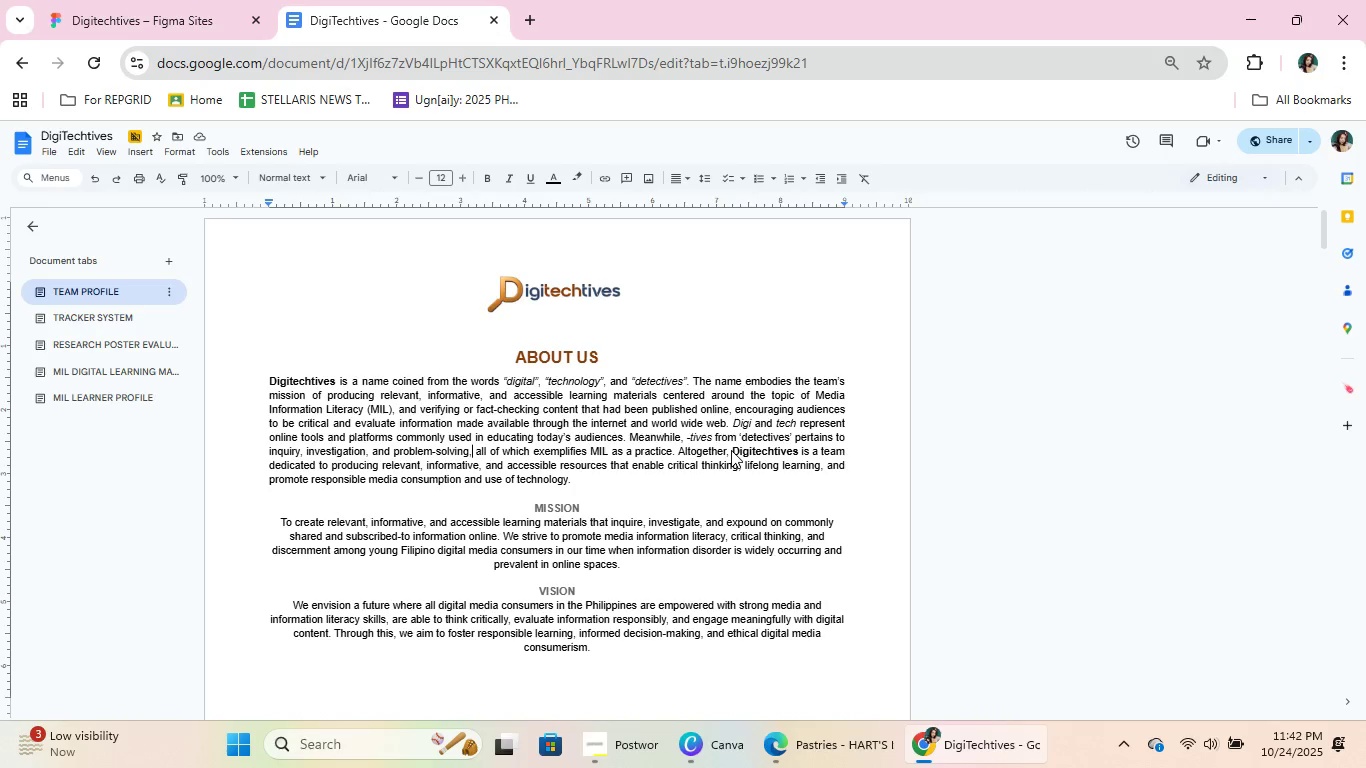 
wait(6.94)
 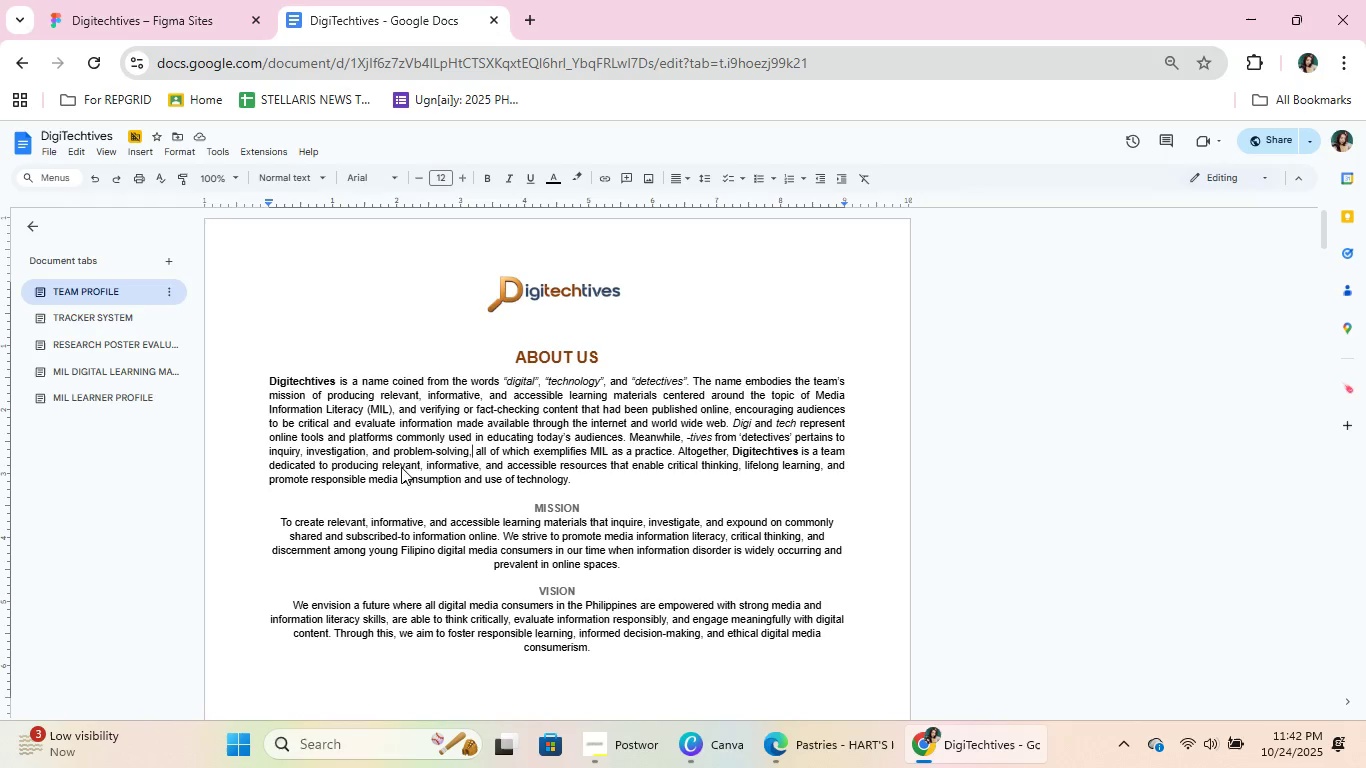 
left_click_drag(start_coordinate=[731, 446], to_coordinate=[616, 481])
 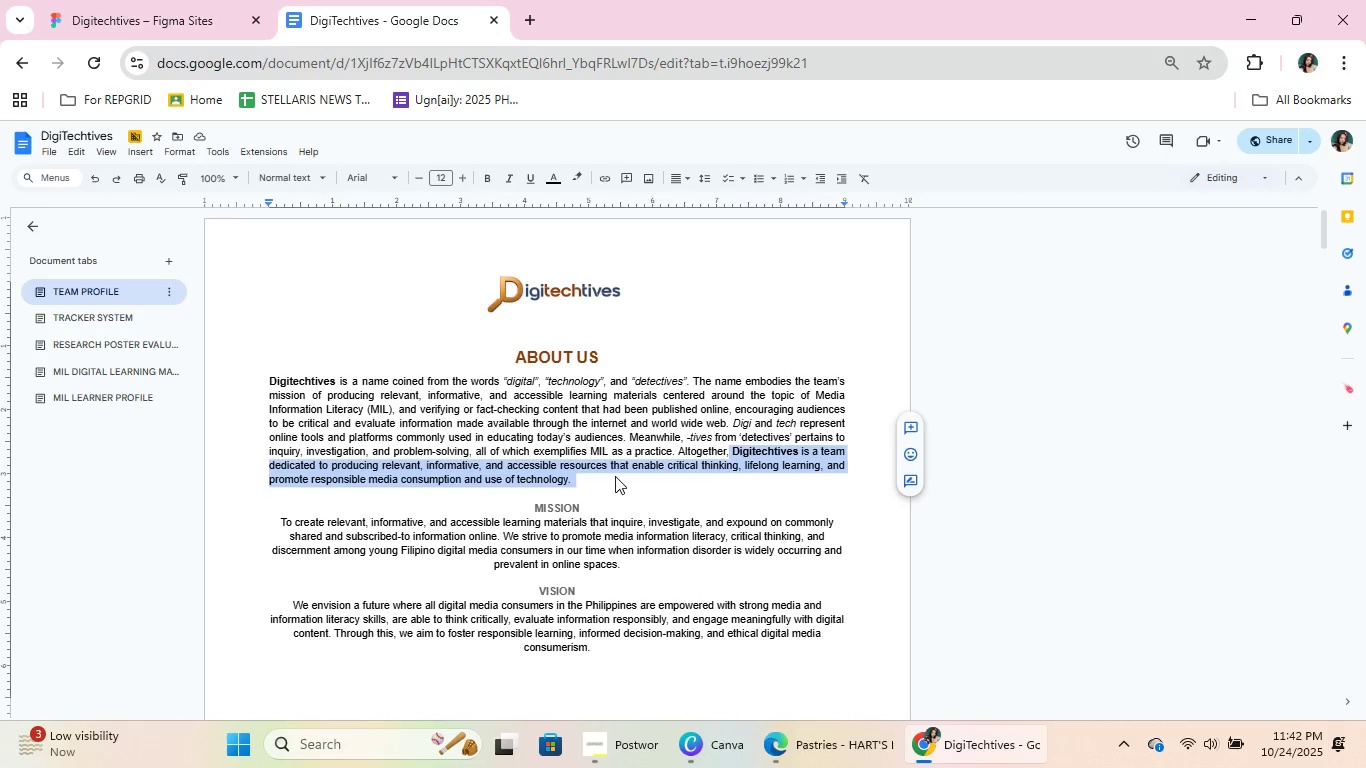 
key(Control+C)
 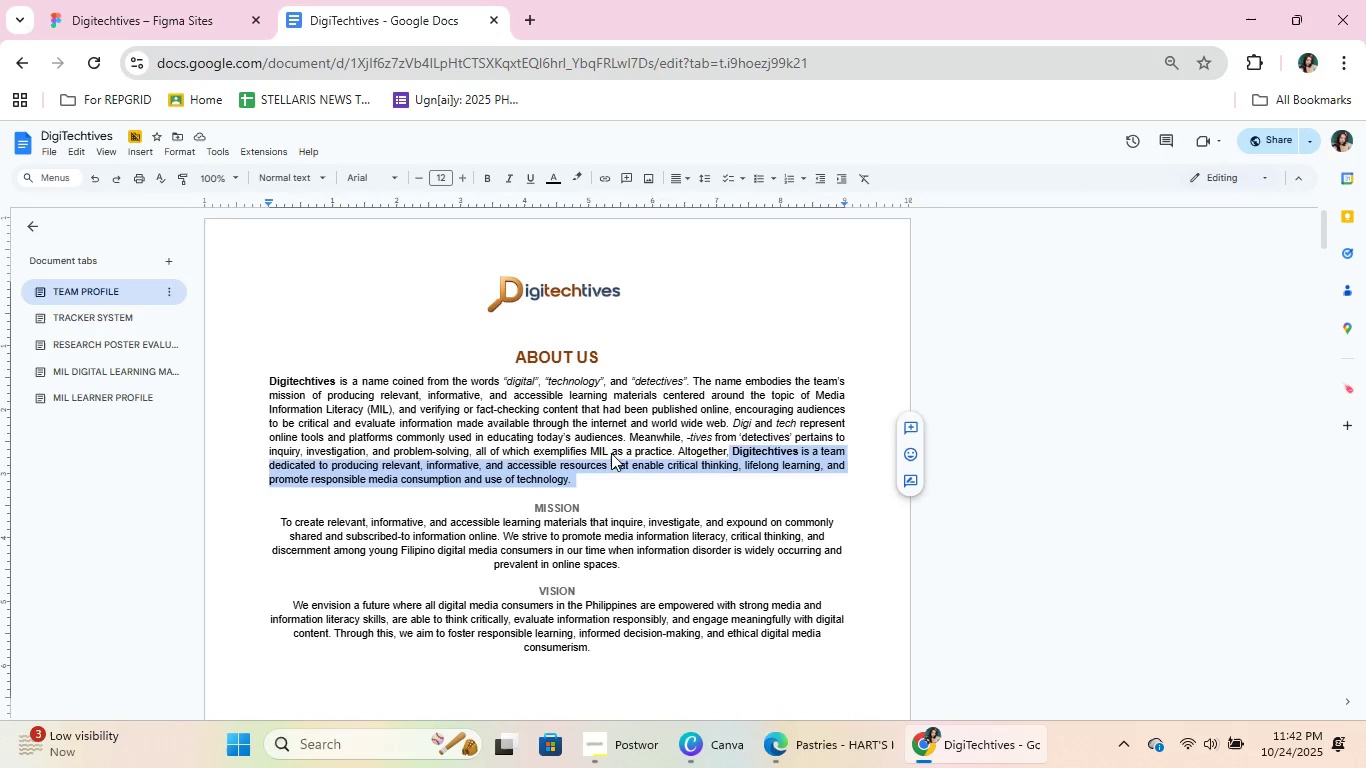 
key(Control+C)
 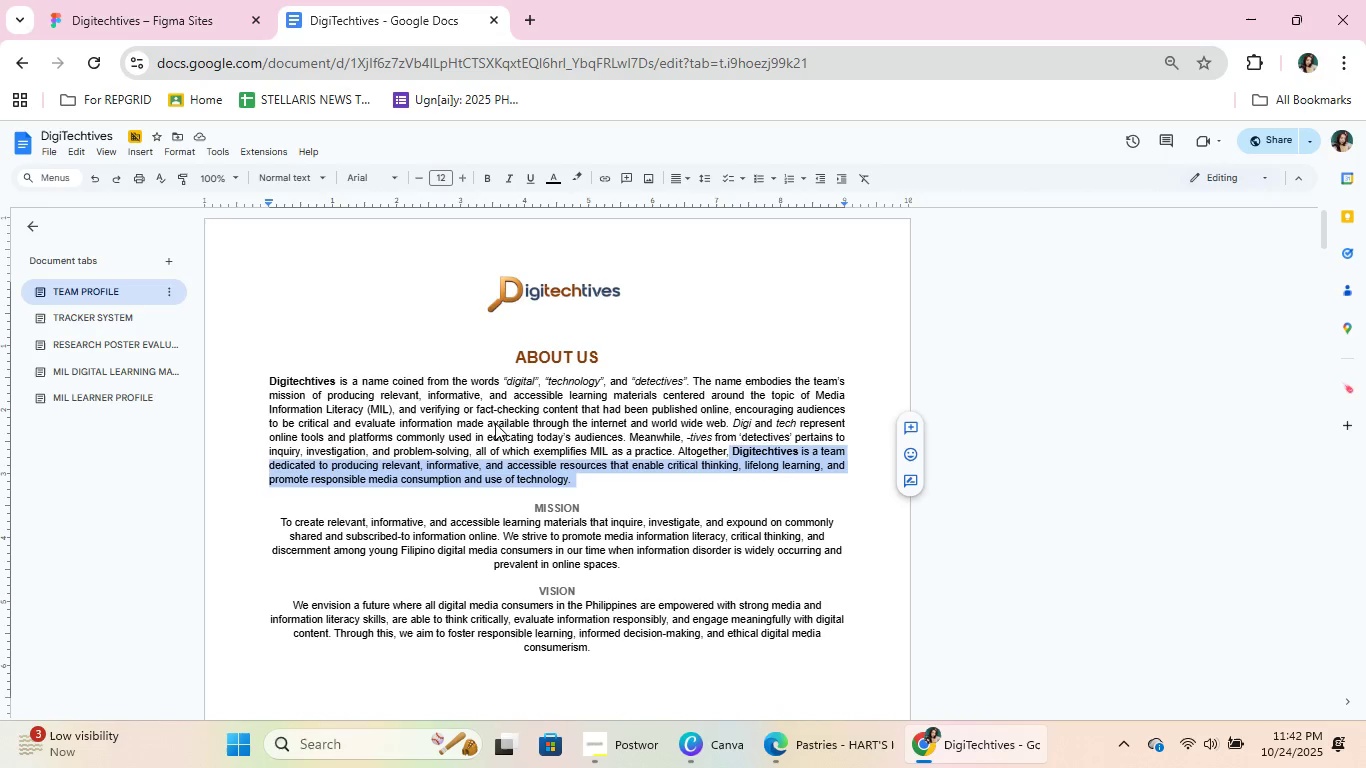 
key(Control+C)
 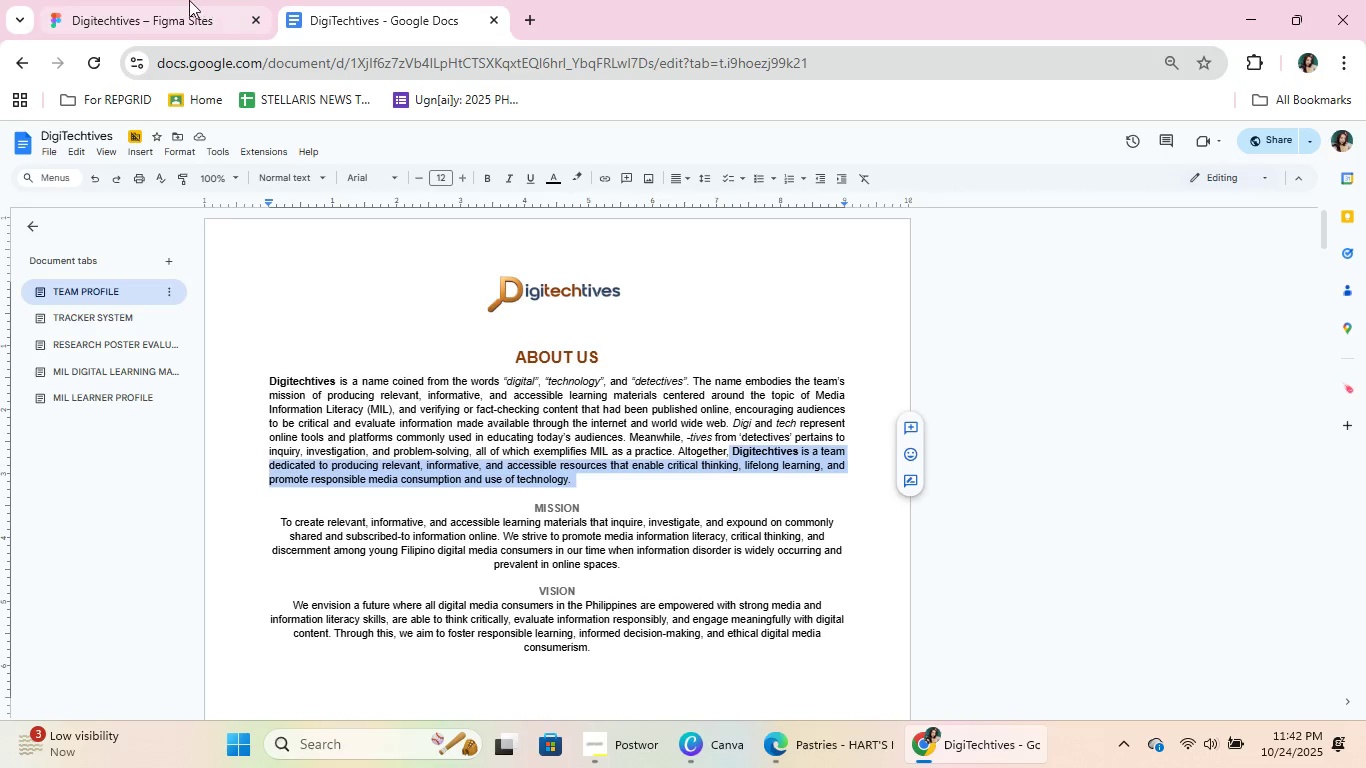 
left_click([188, 0])
 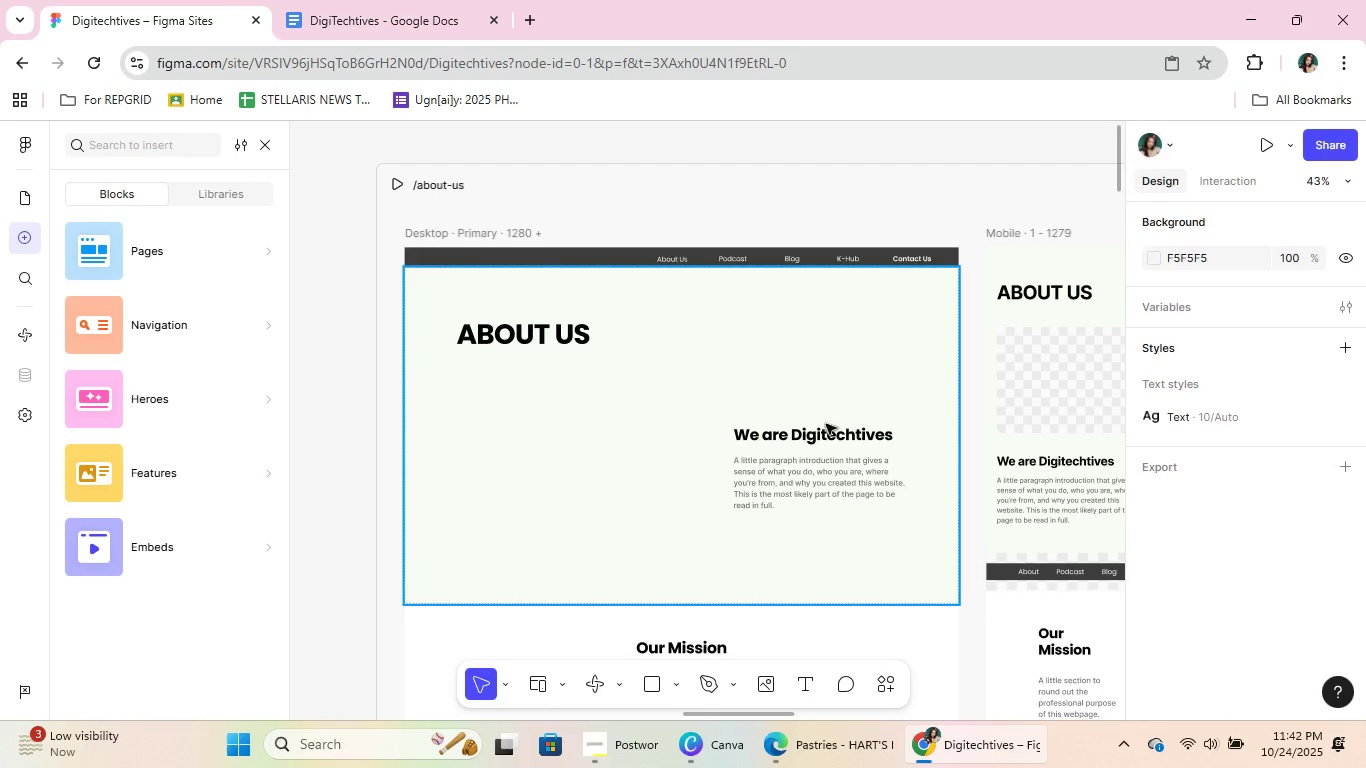 
left_click([829, 480])
 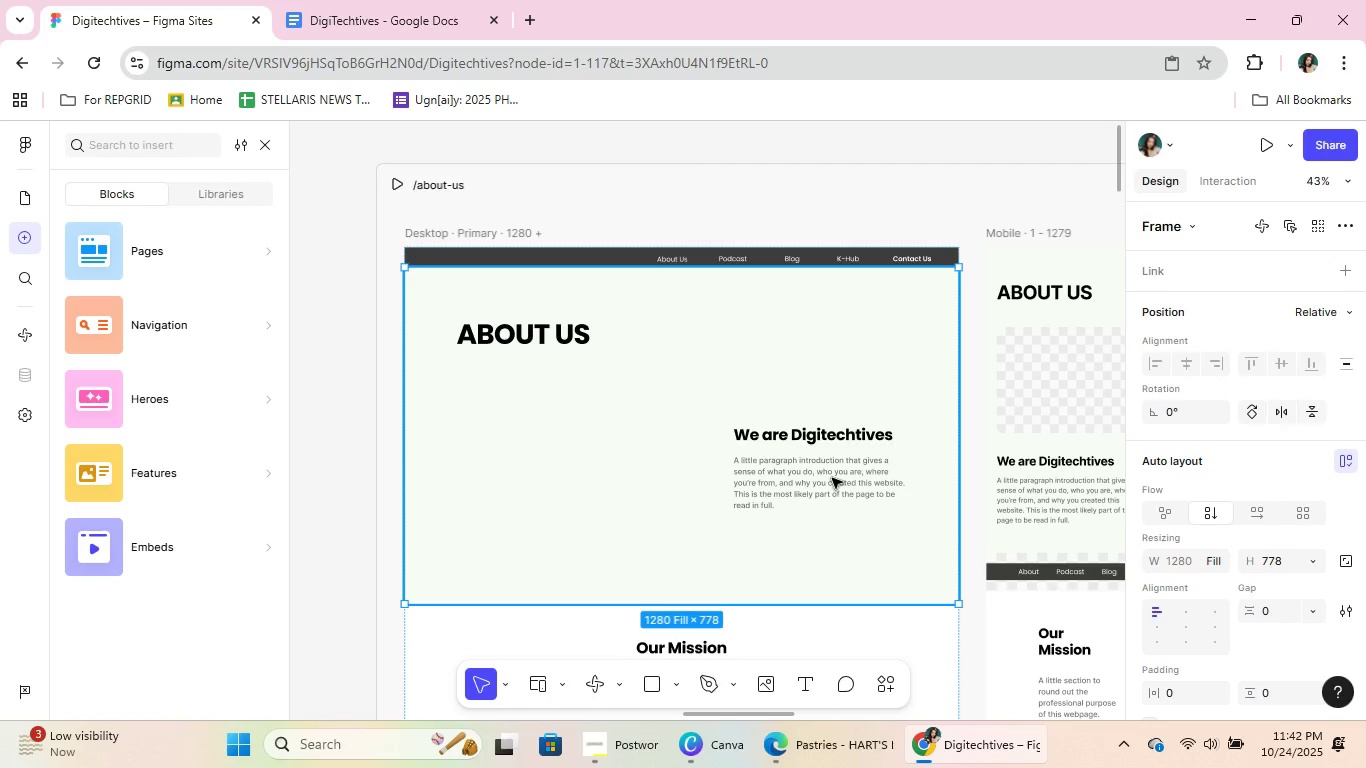 
double_click([832, 478])
 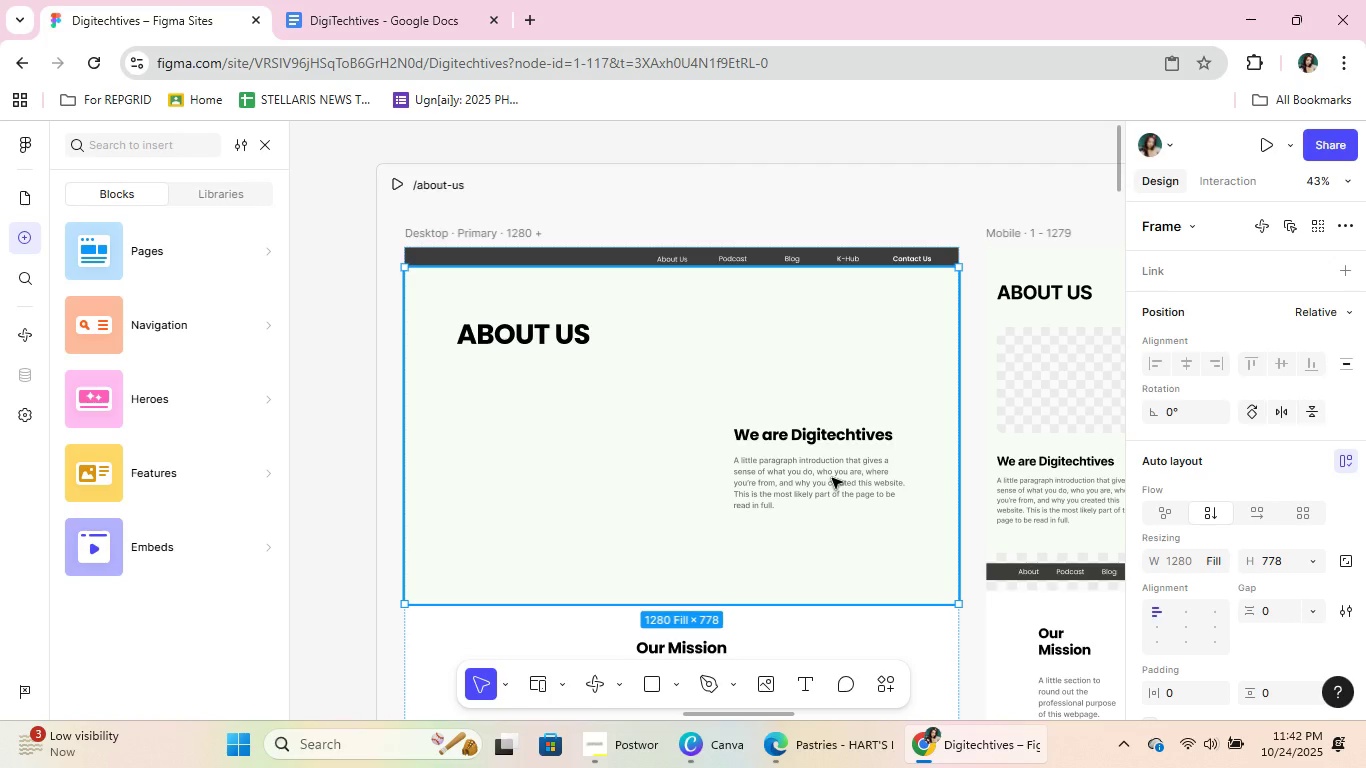 
triple_click([832, 478])
 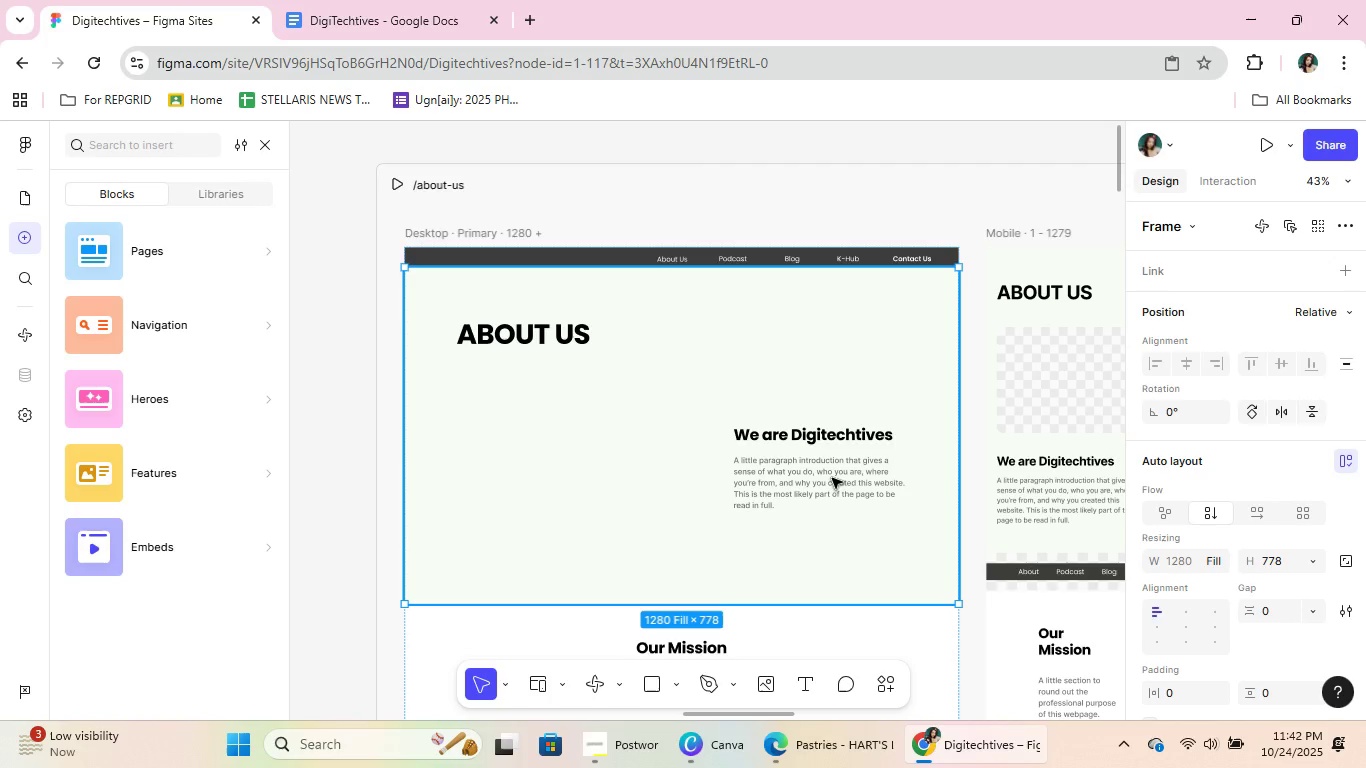 
triple_click([832, 478])
 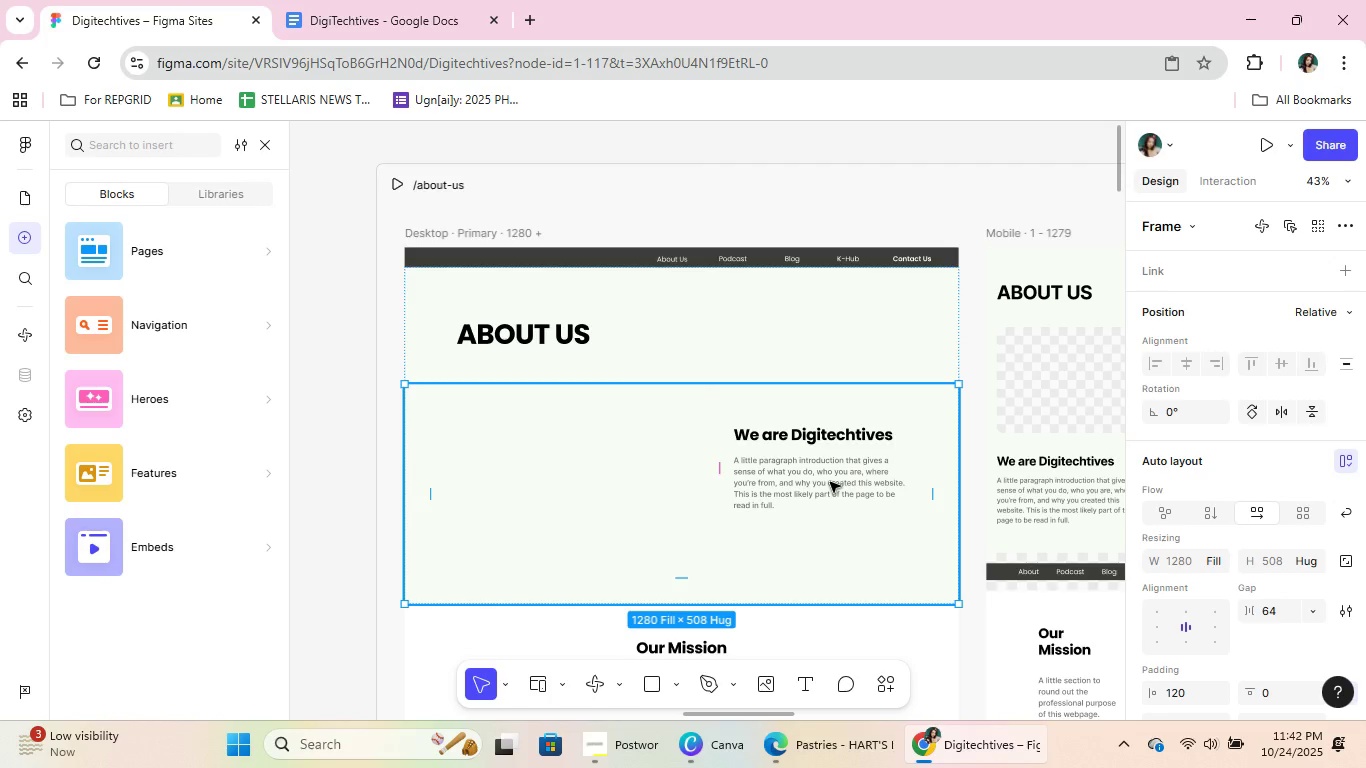 
double_click([830, 482])
 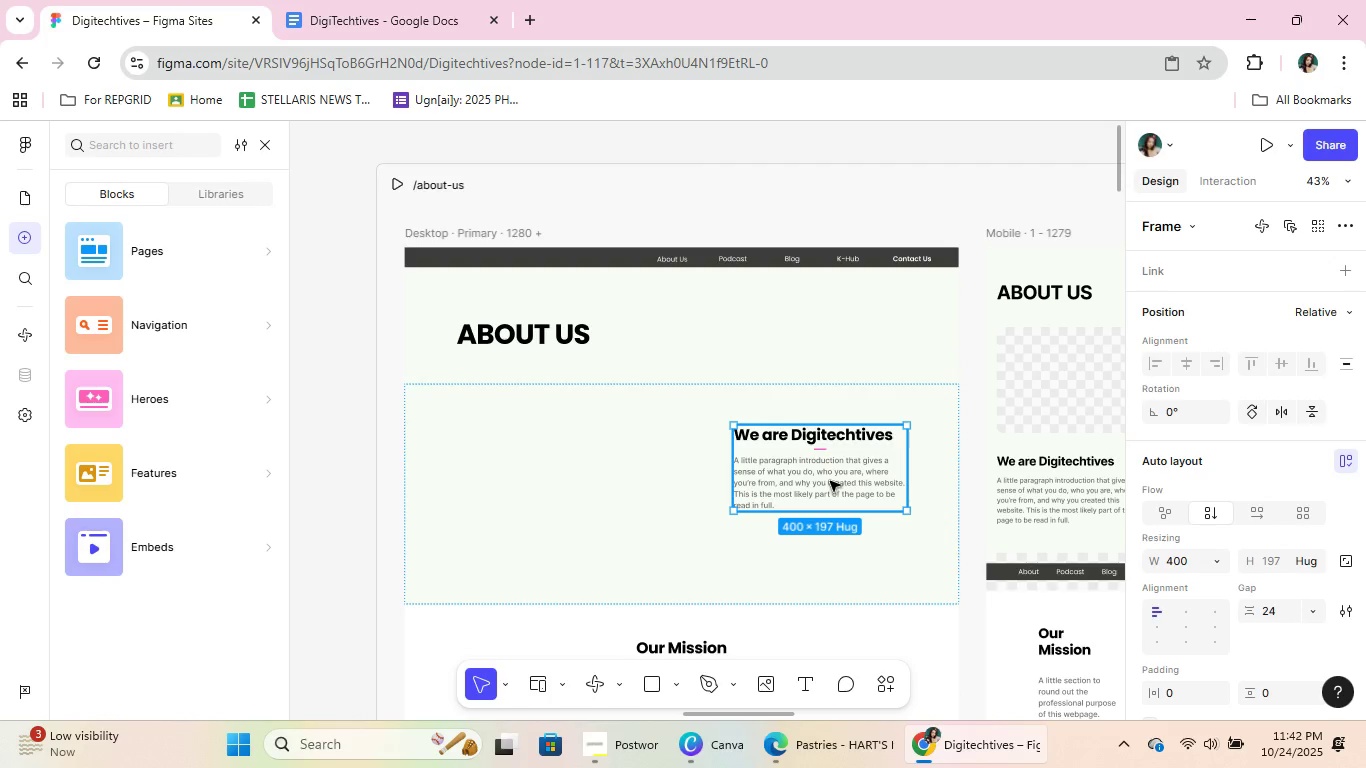 
double_click([830, 481])
 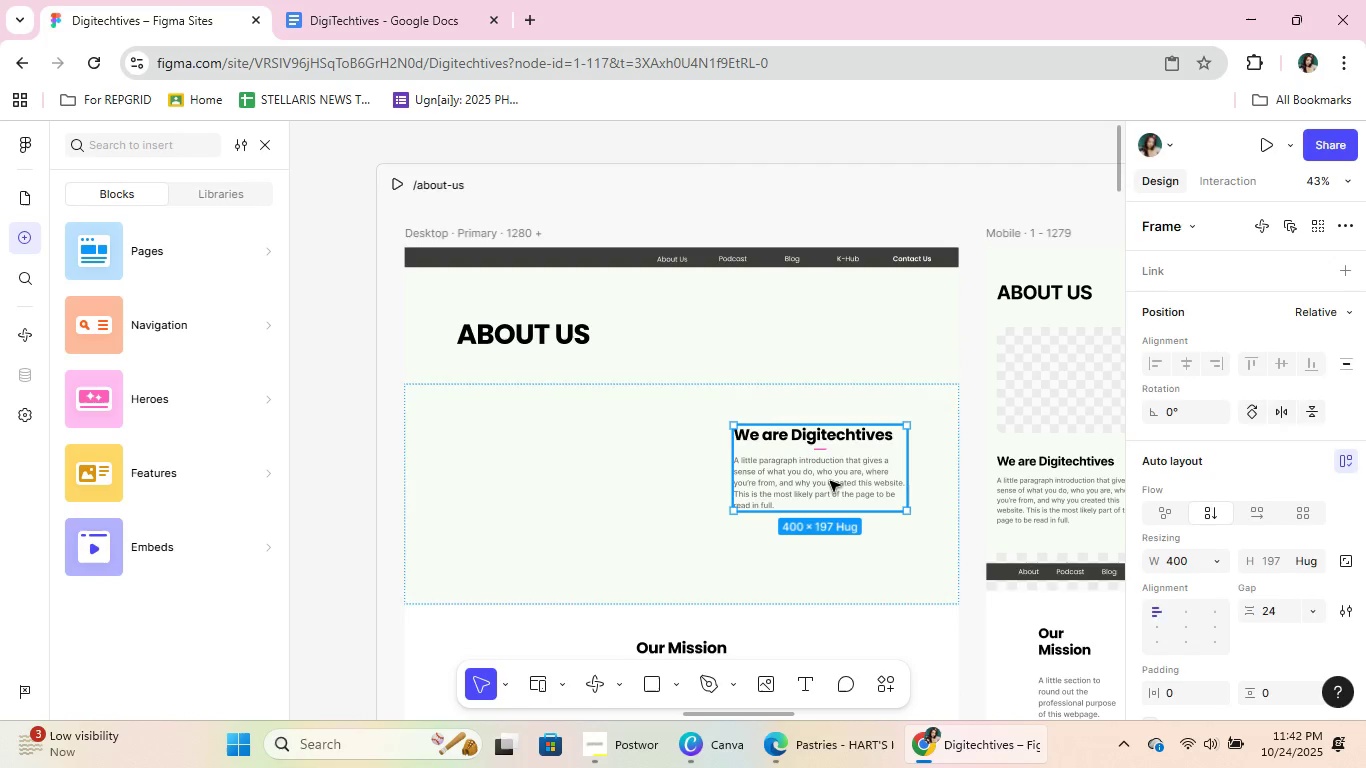 
triple_click([830, 481])
 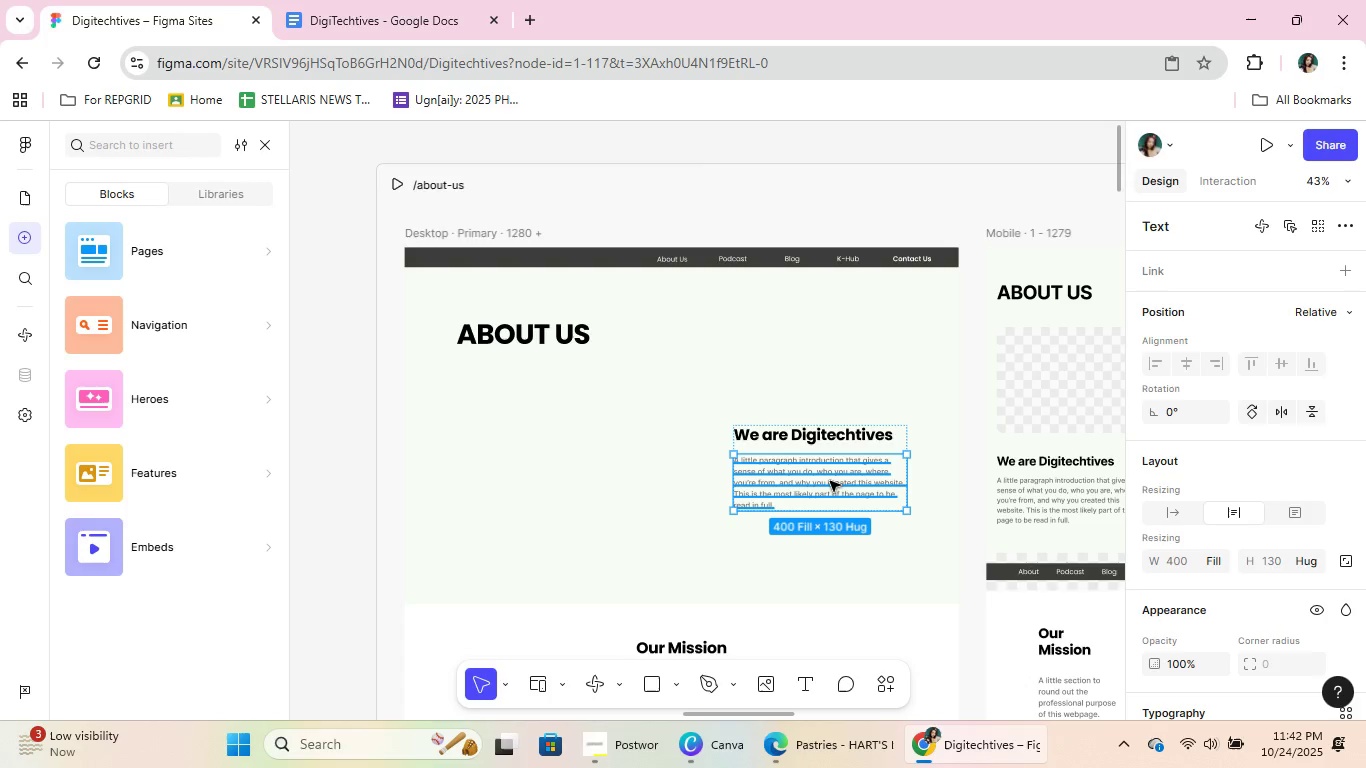 
double_click([830, 481])
 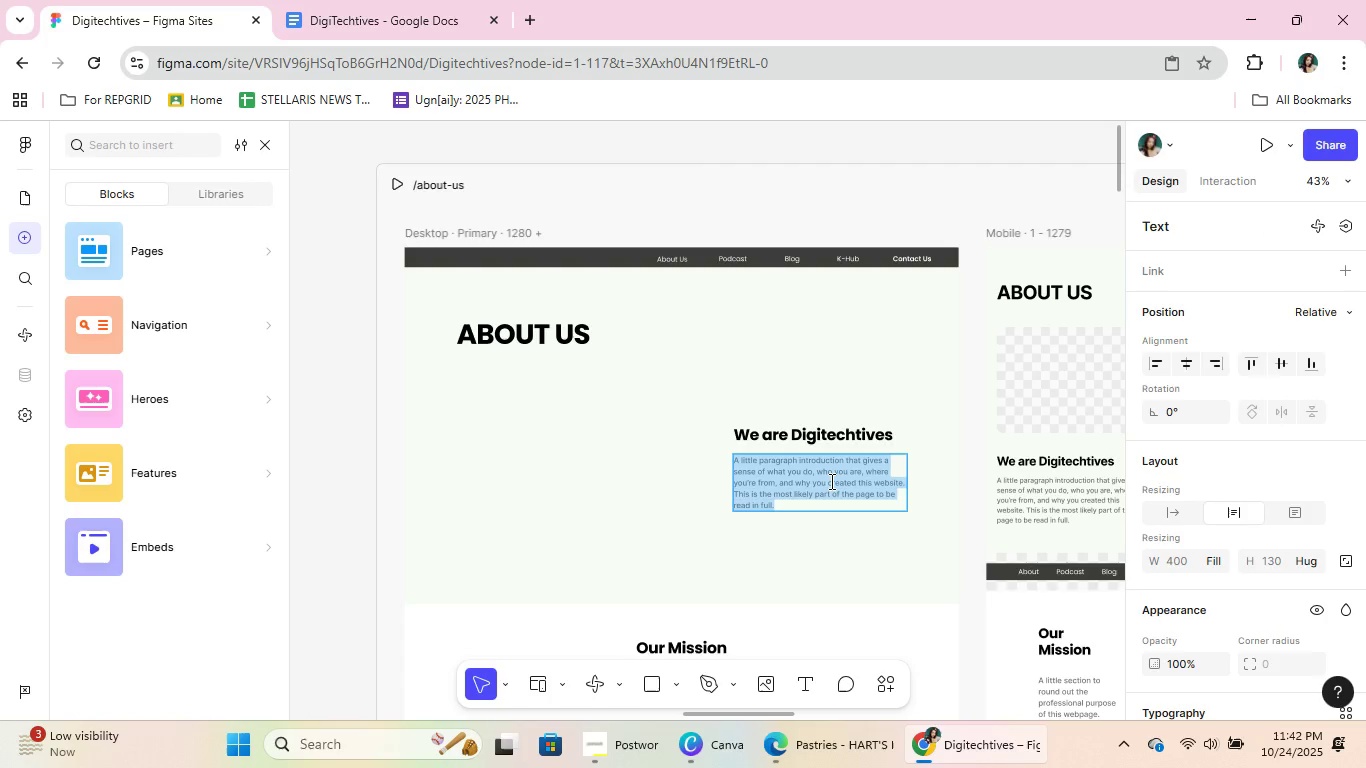 
key(Control+V)
 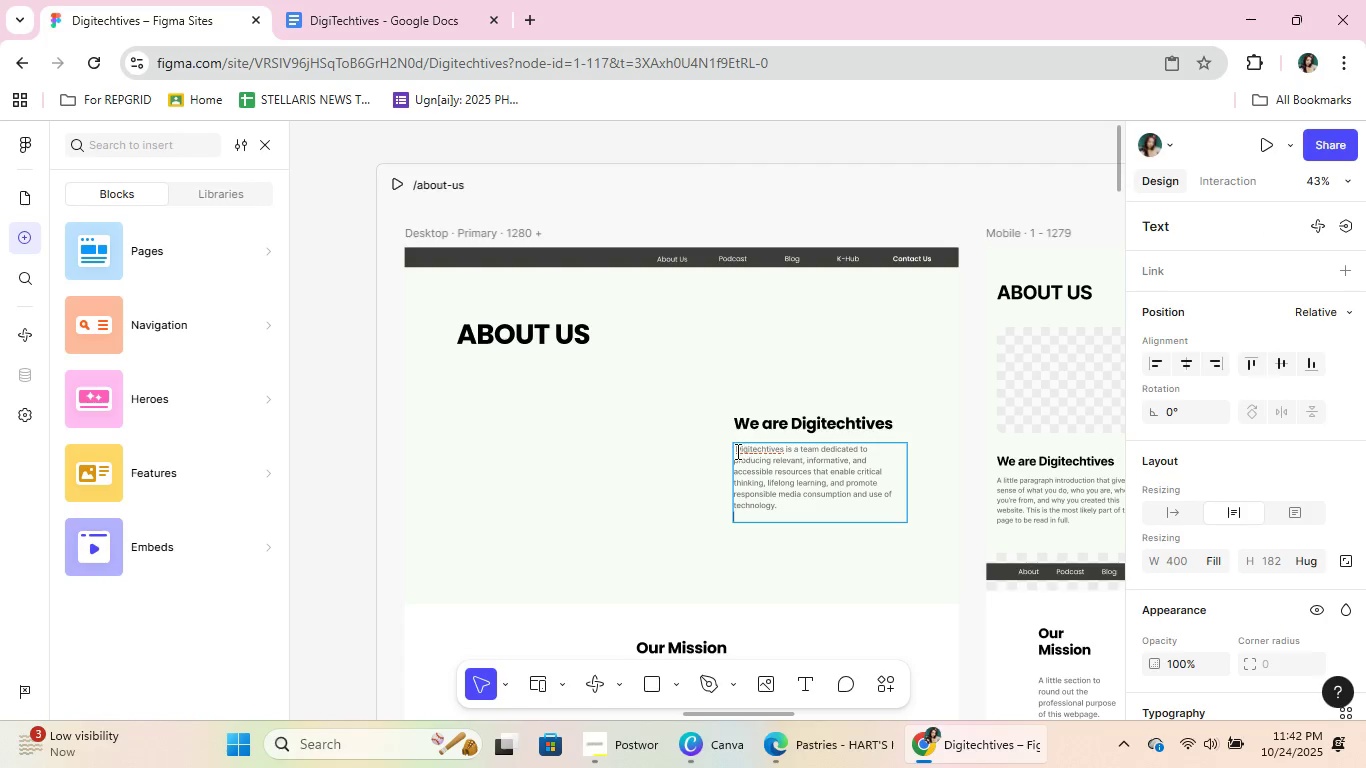 
left_click([735, 450])
 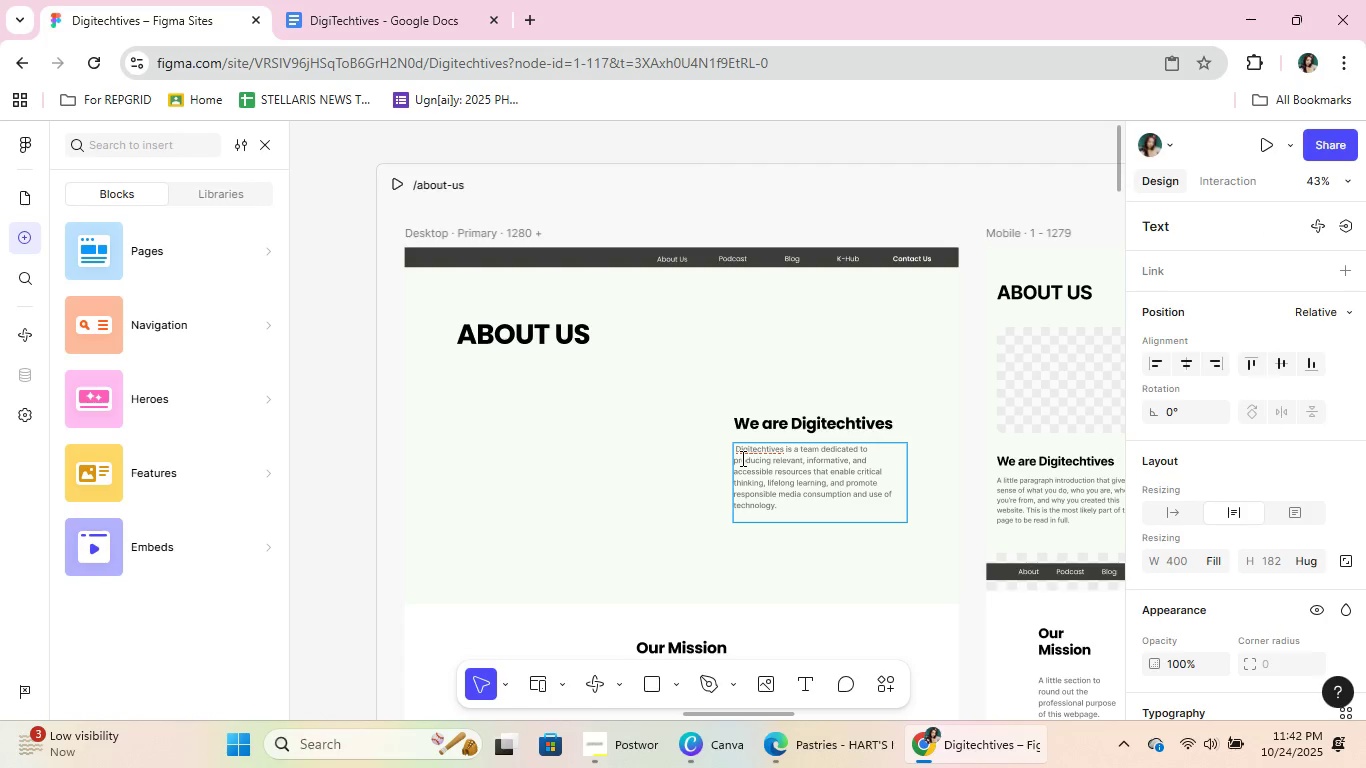 
key(Backspace)
 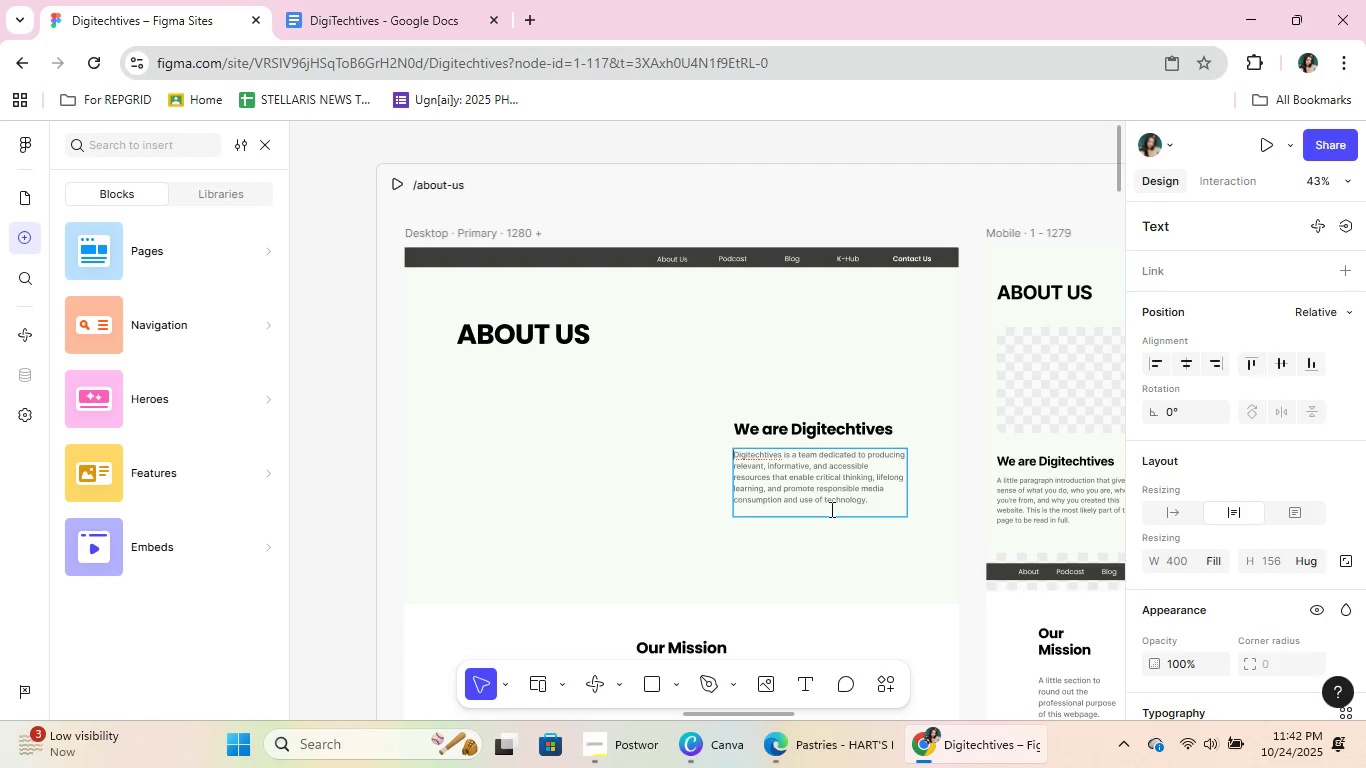 
left_click([832, 548])
 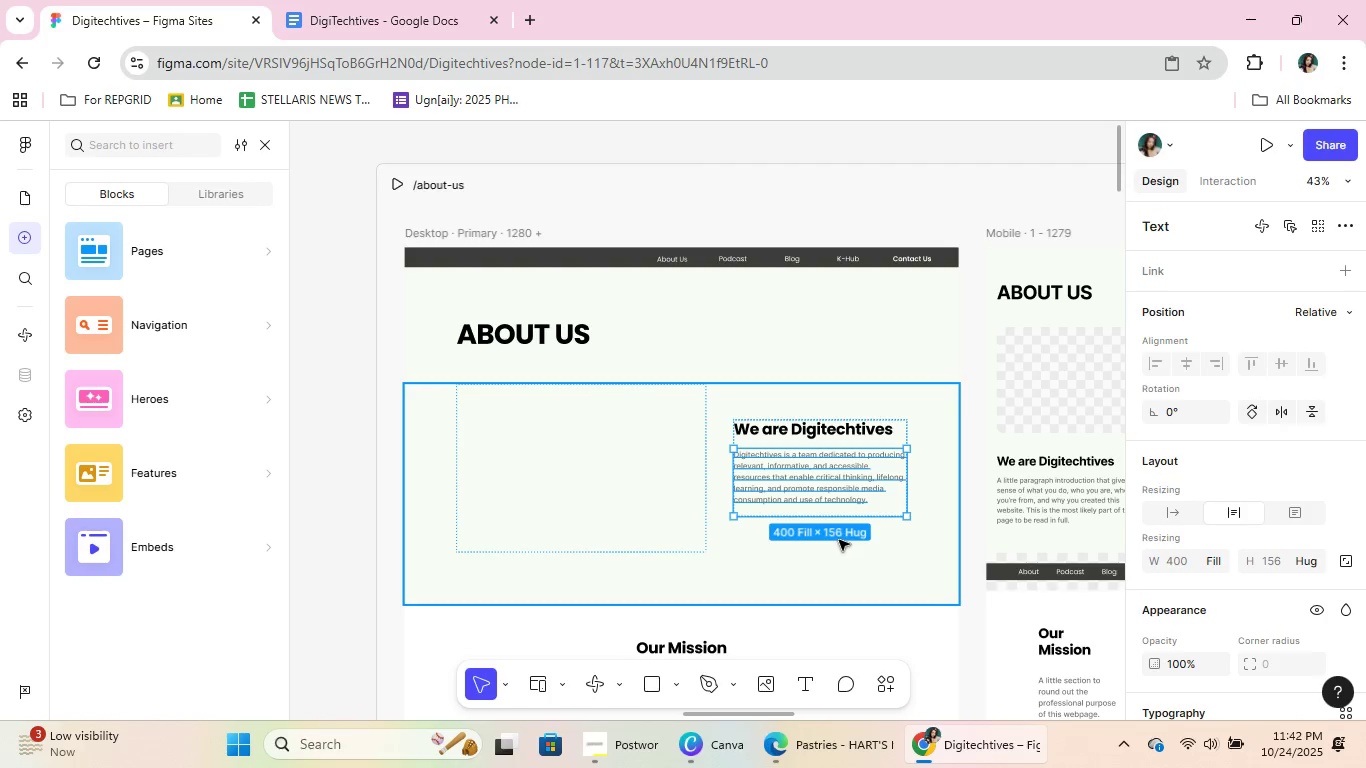 
left_click([839, 539])
 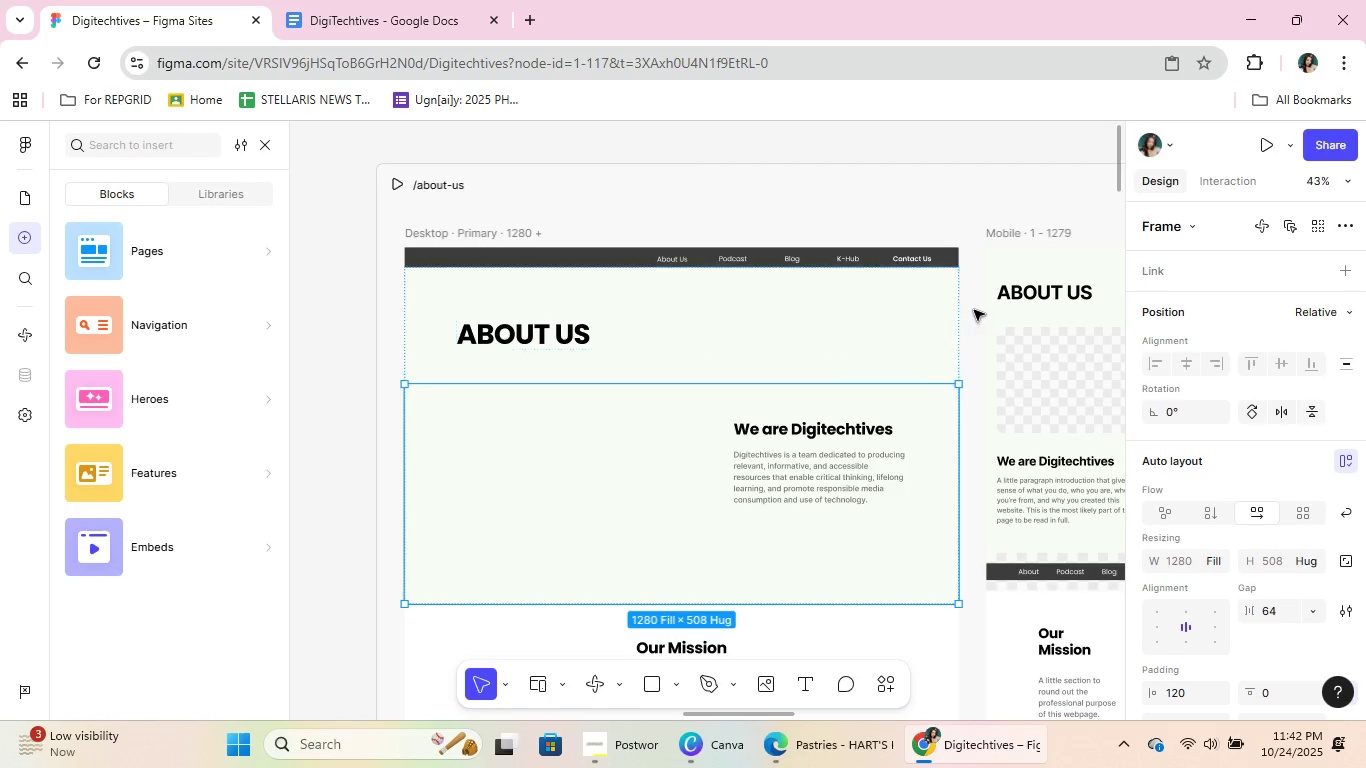 
scroll: coordinate [878, 574], scroll_direction: down, amount: 4.0
 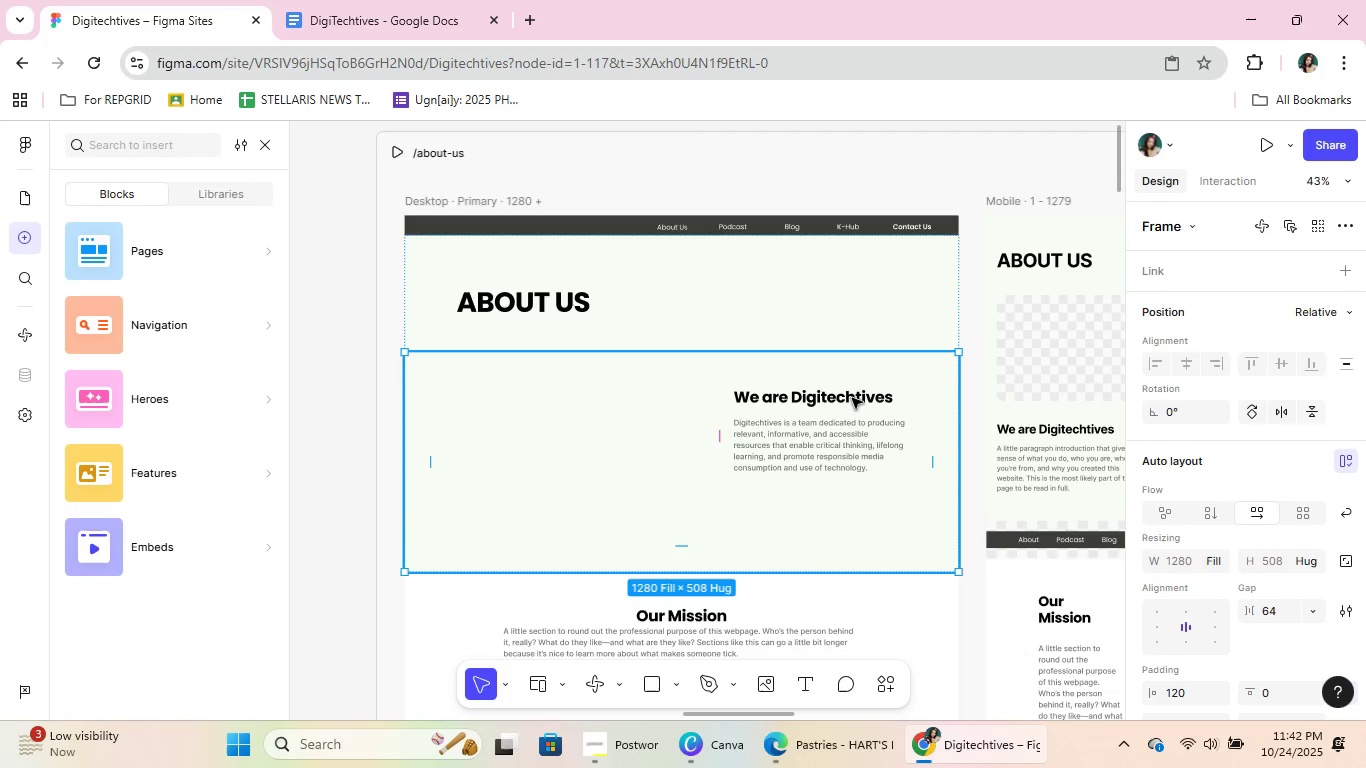 
double_click([852, 398])
 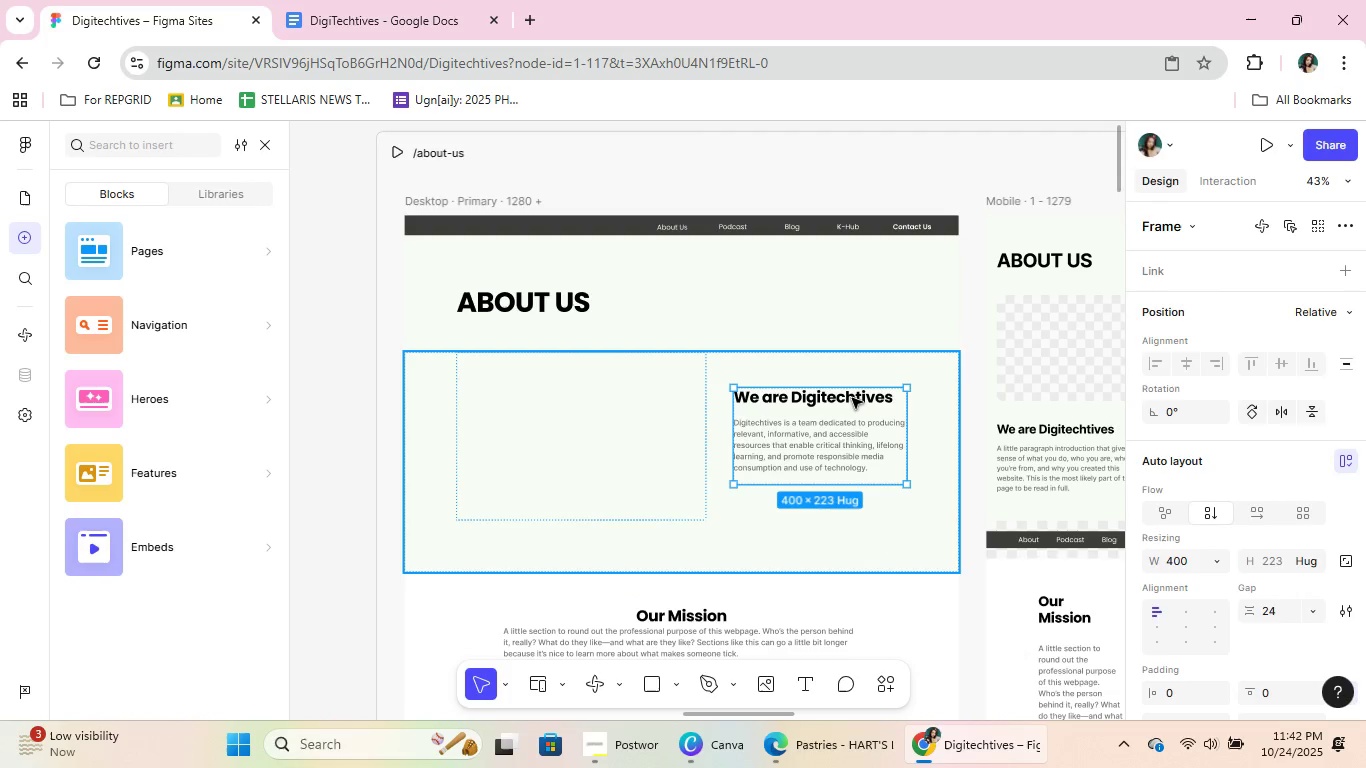 
triple_click([852, 398])
 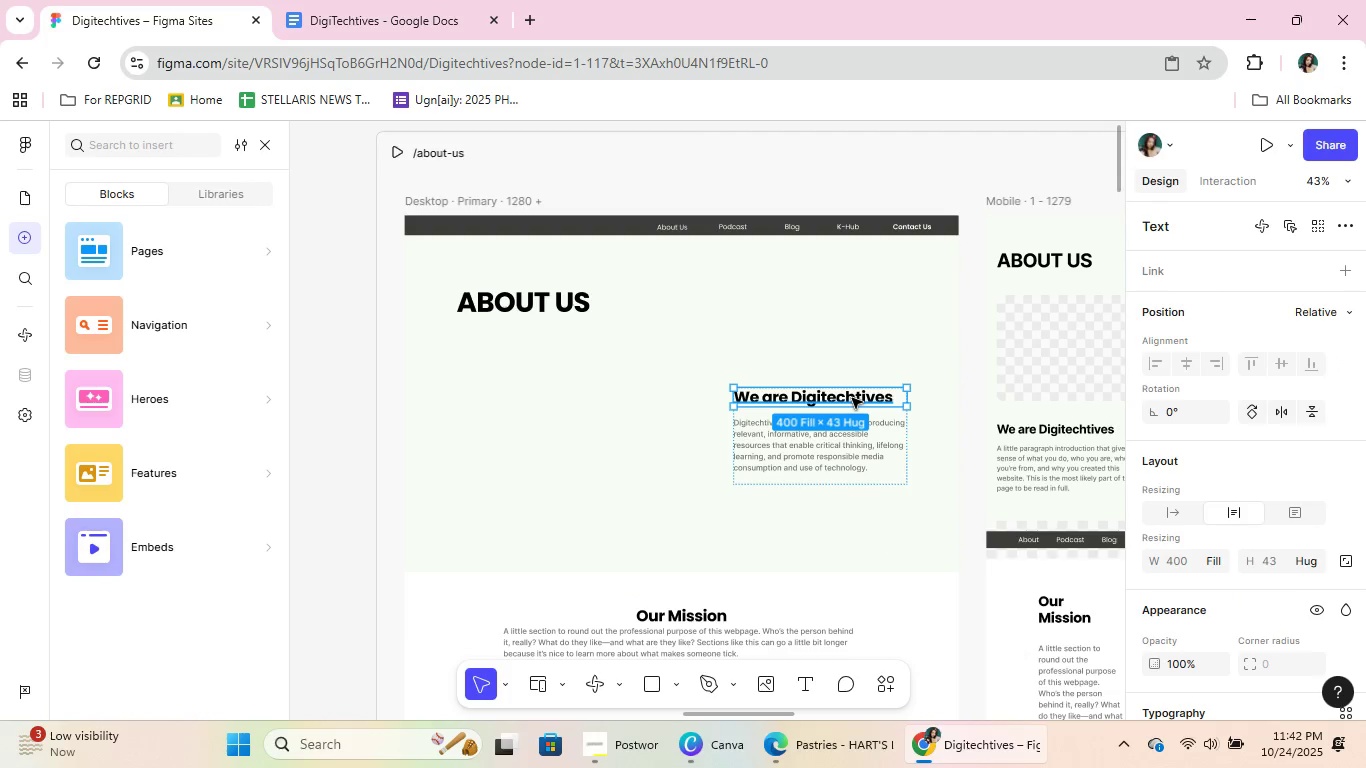 
double_click([852, 398])
 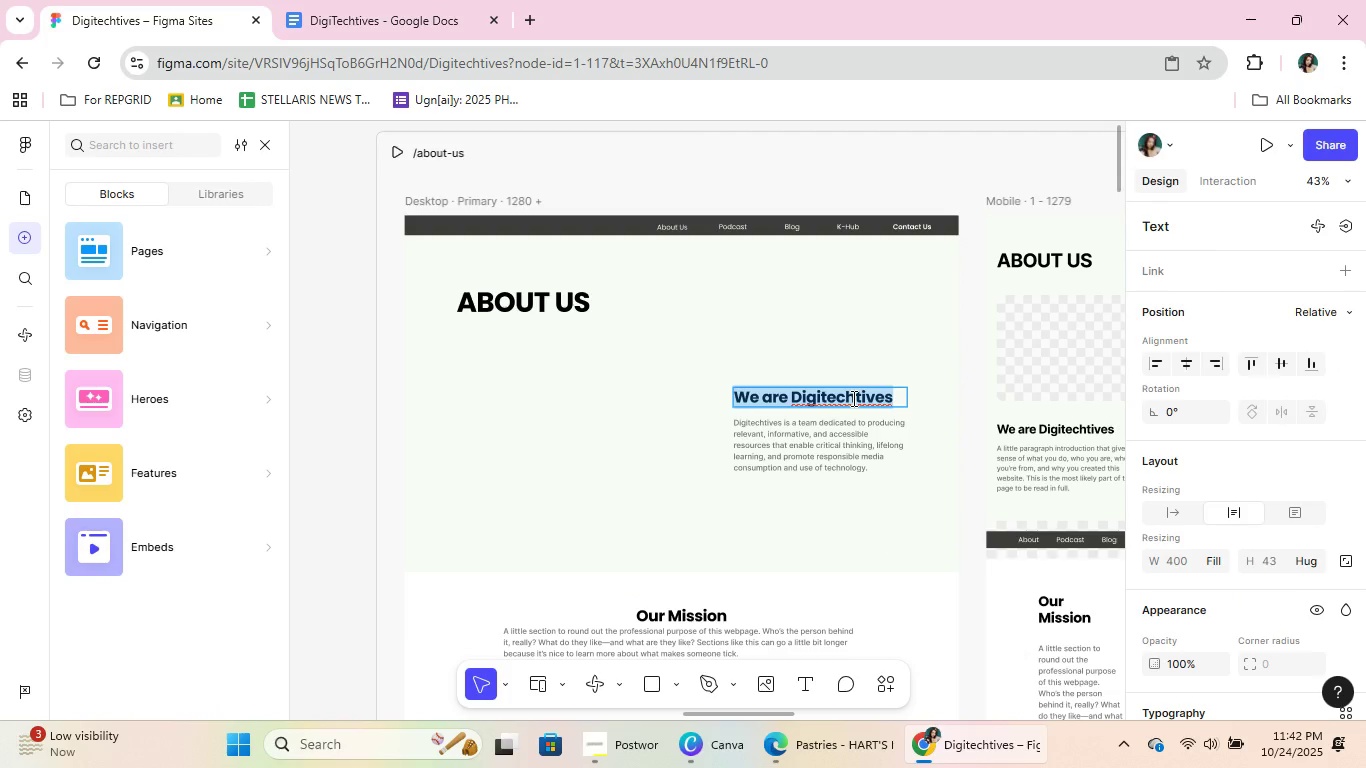 
key(CapsLock)
 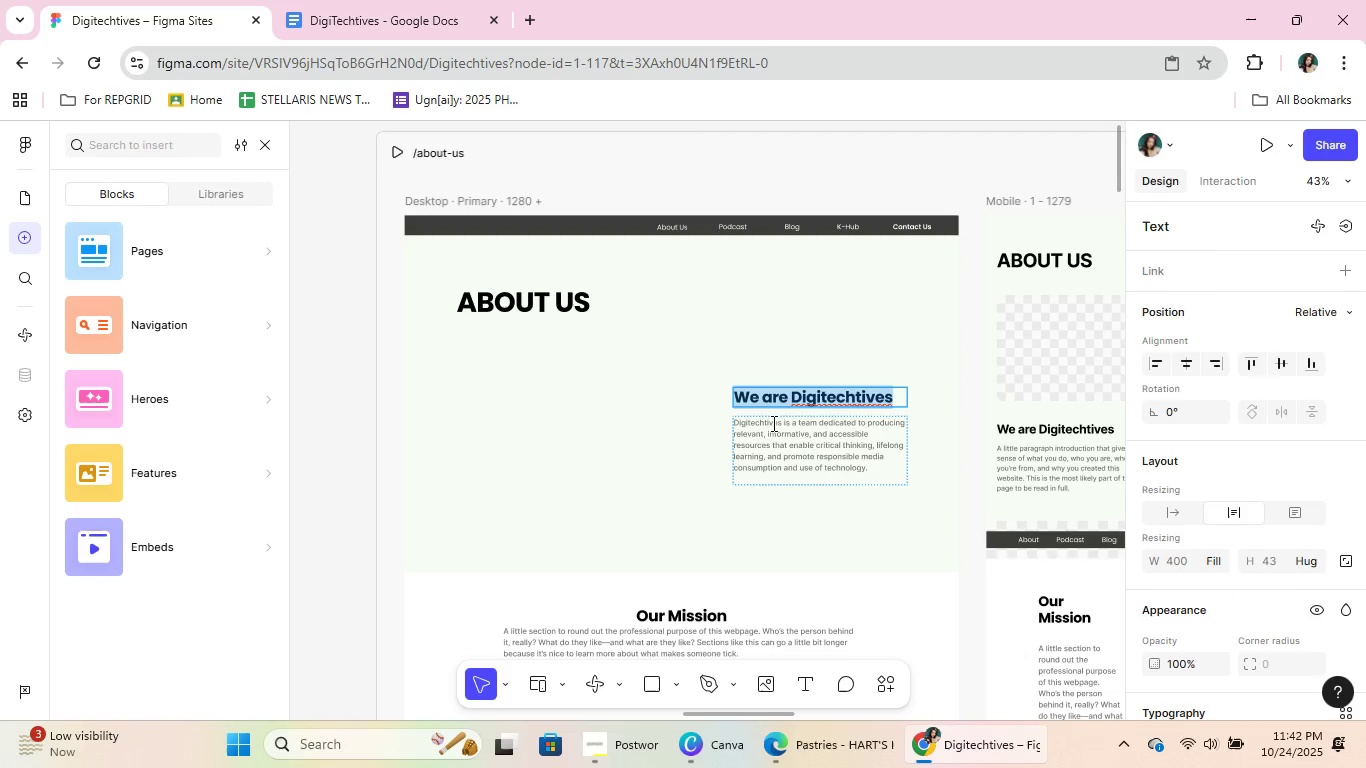 
wait(7.82)
 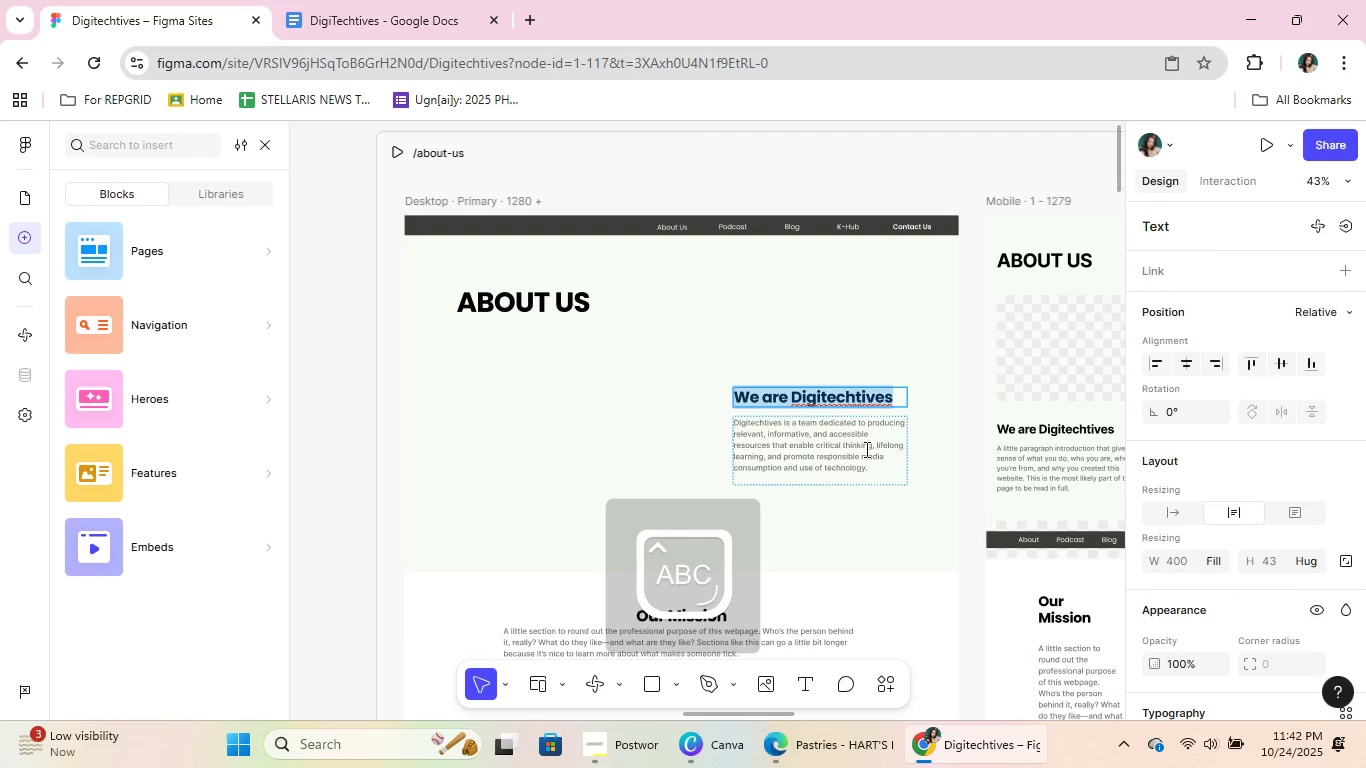 
type(What;s in )
key(Backspace)
key(Backspace)
key(Backspace)
key(Backspace)
key(Backspace)
key(Backspace)
type(;)
key(Backspace)
type('s in the name?)
 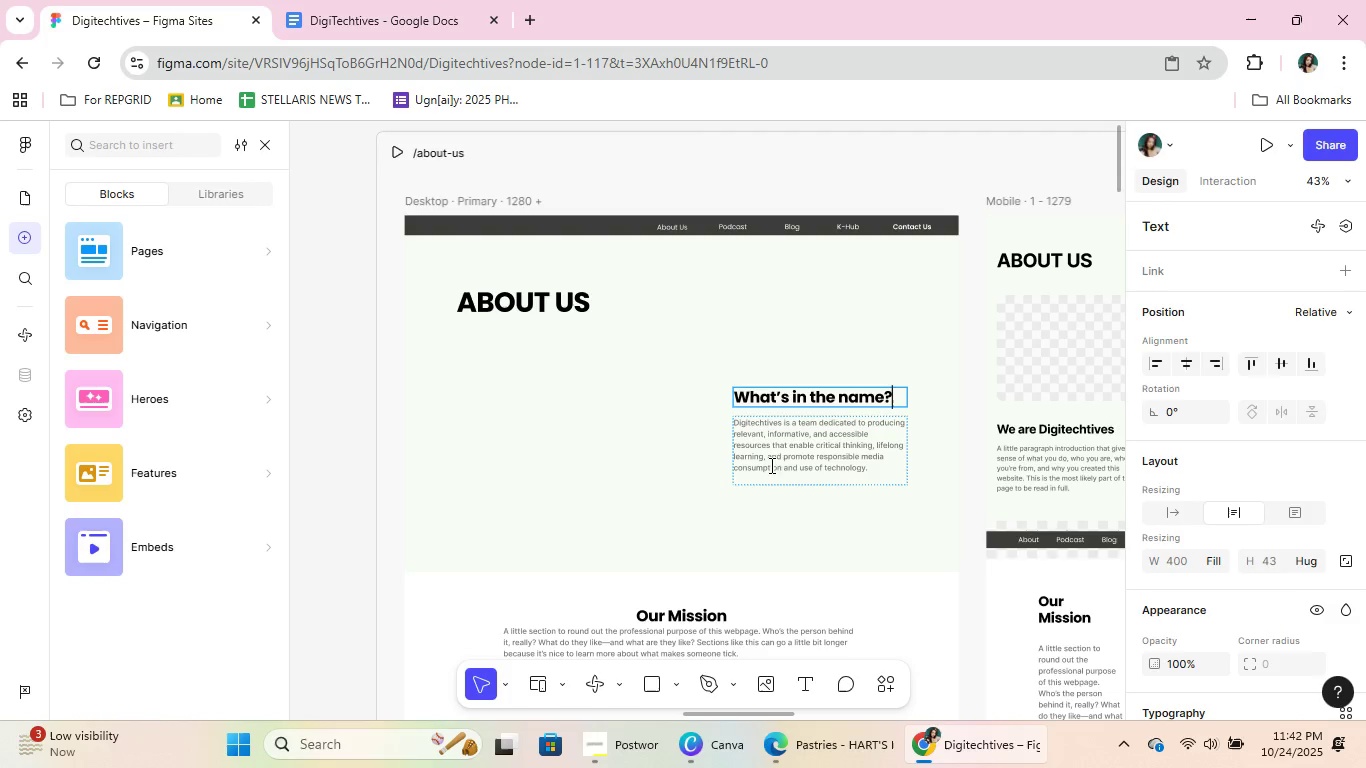 
double_click([774, 445])
 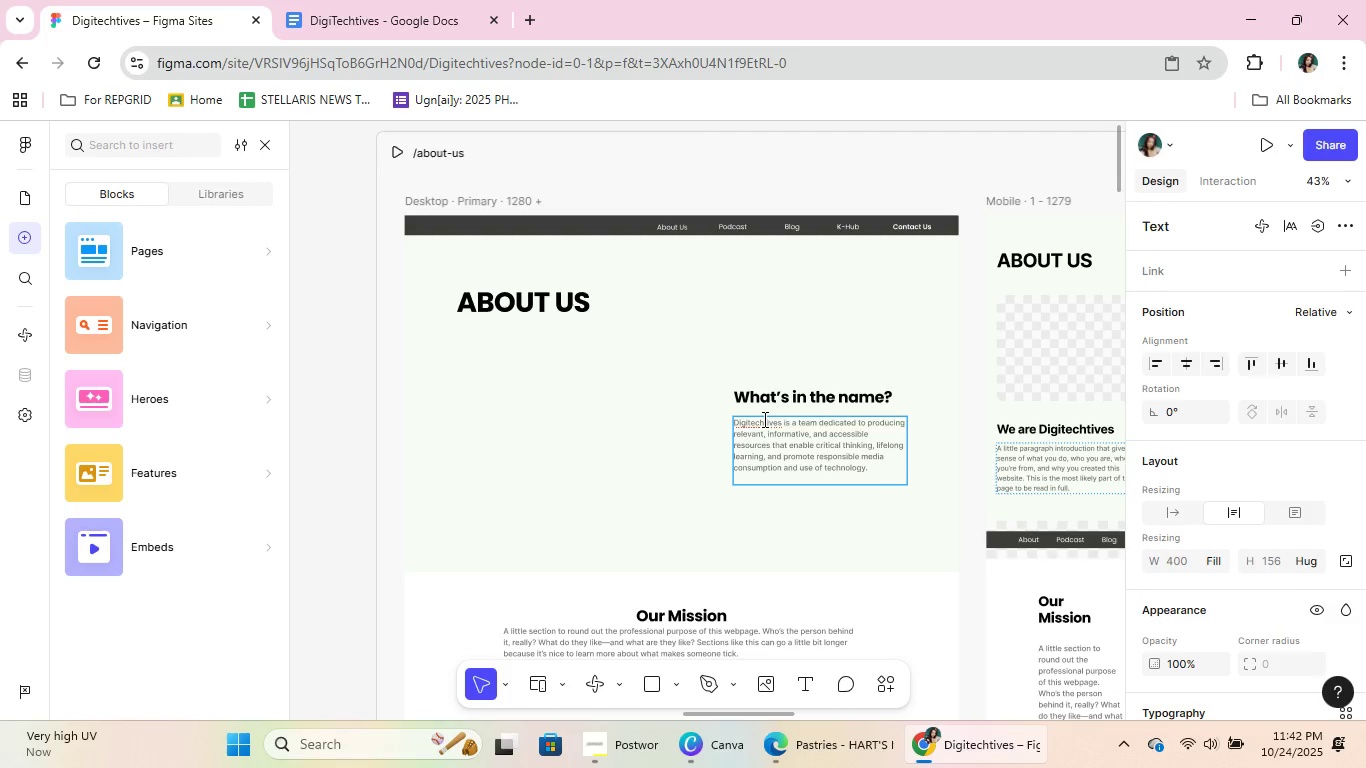 
double_click([763, 419])
 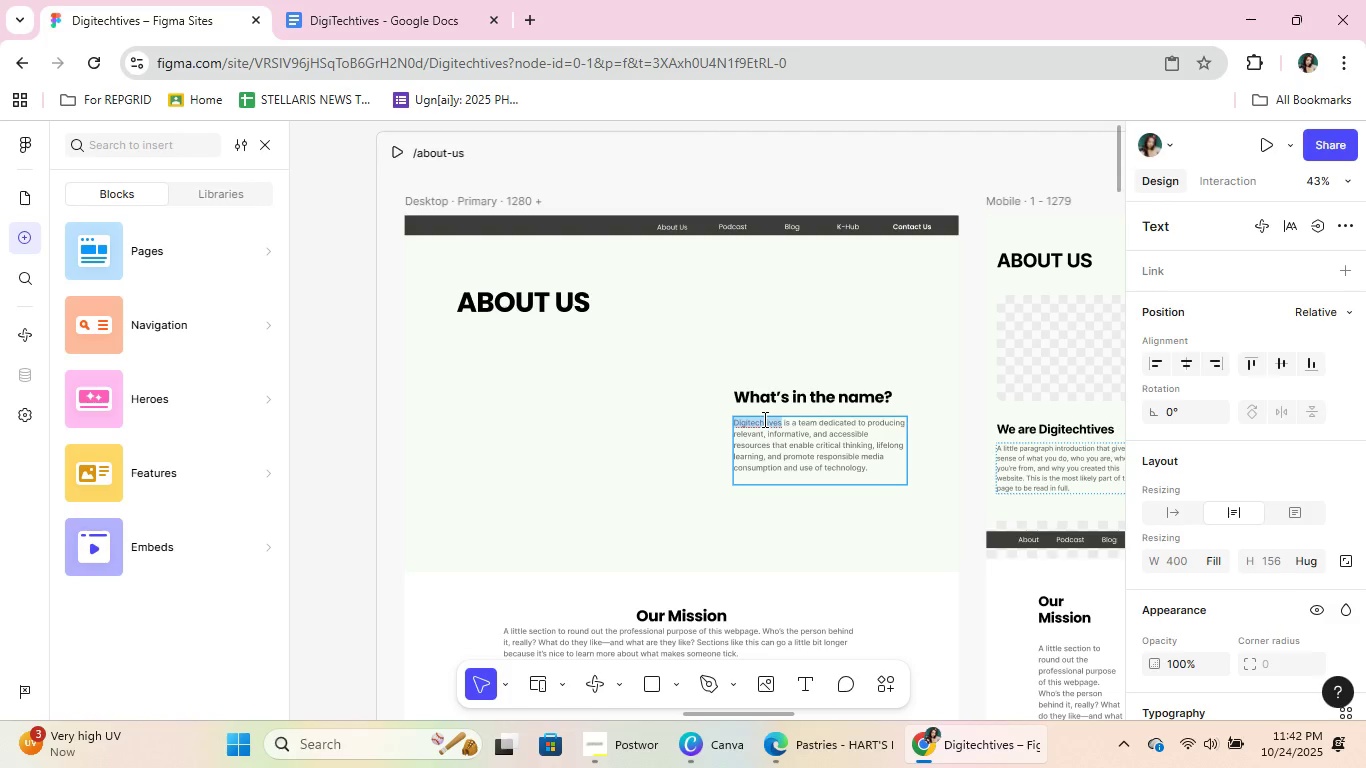 
key(Control+B)
 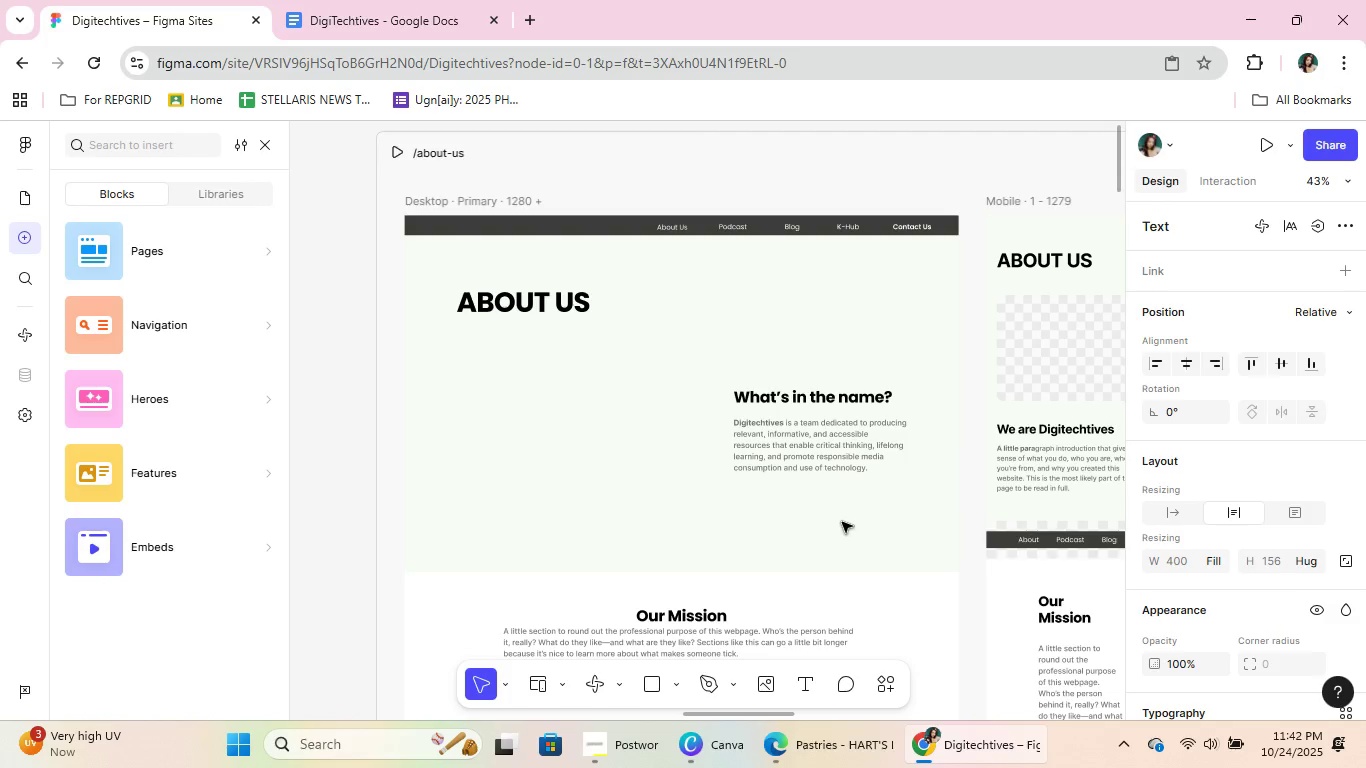 
scroll: coordinate [862, 387], scroll_direction: down, amount: 5.0
 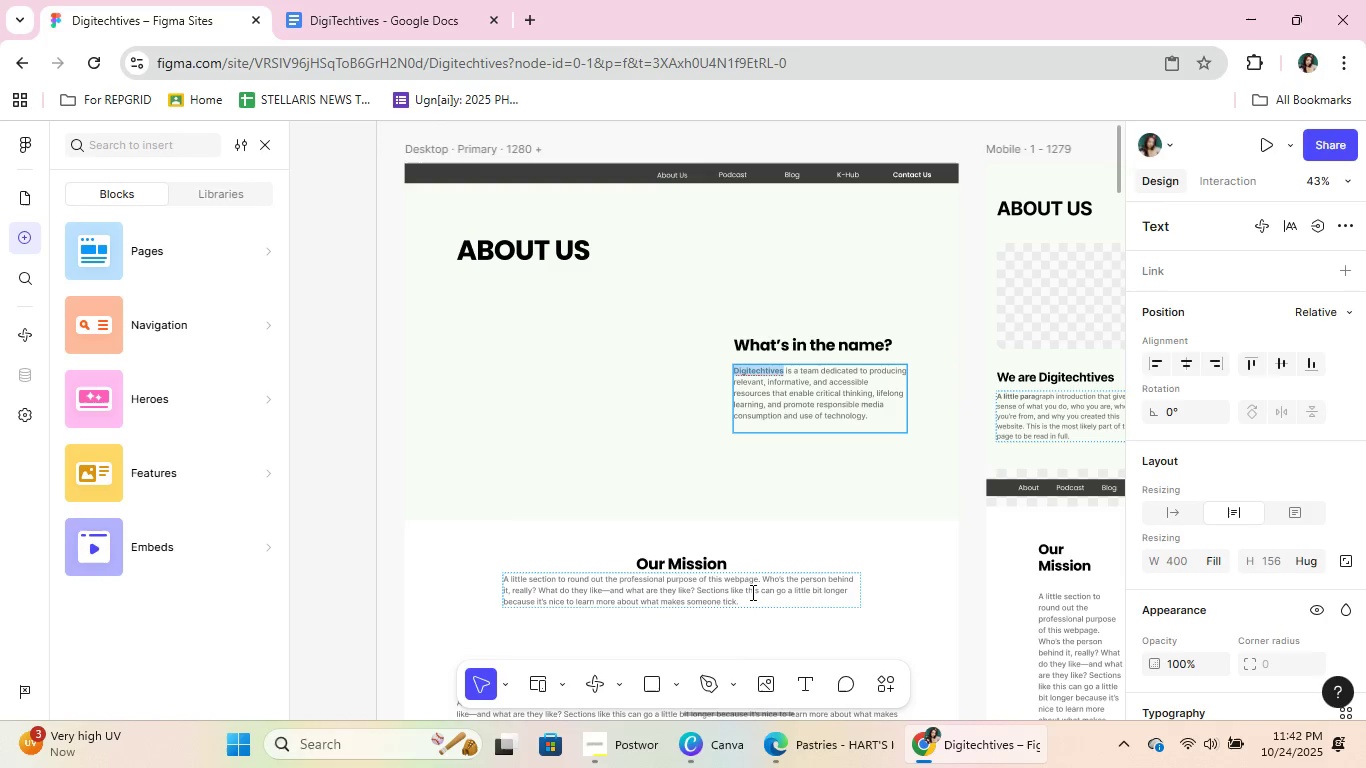 
left_click([751, 591])
 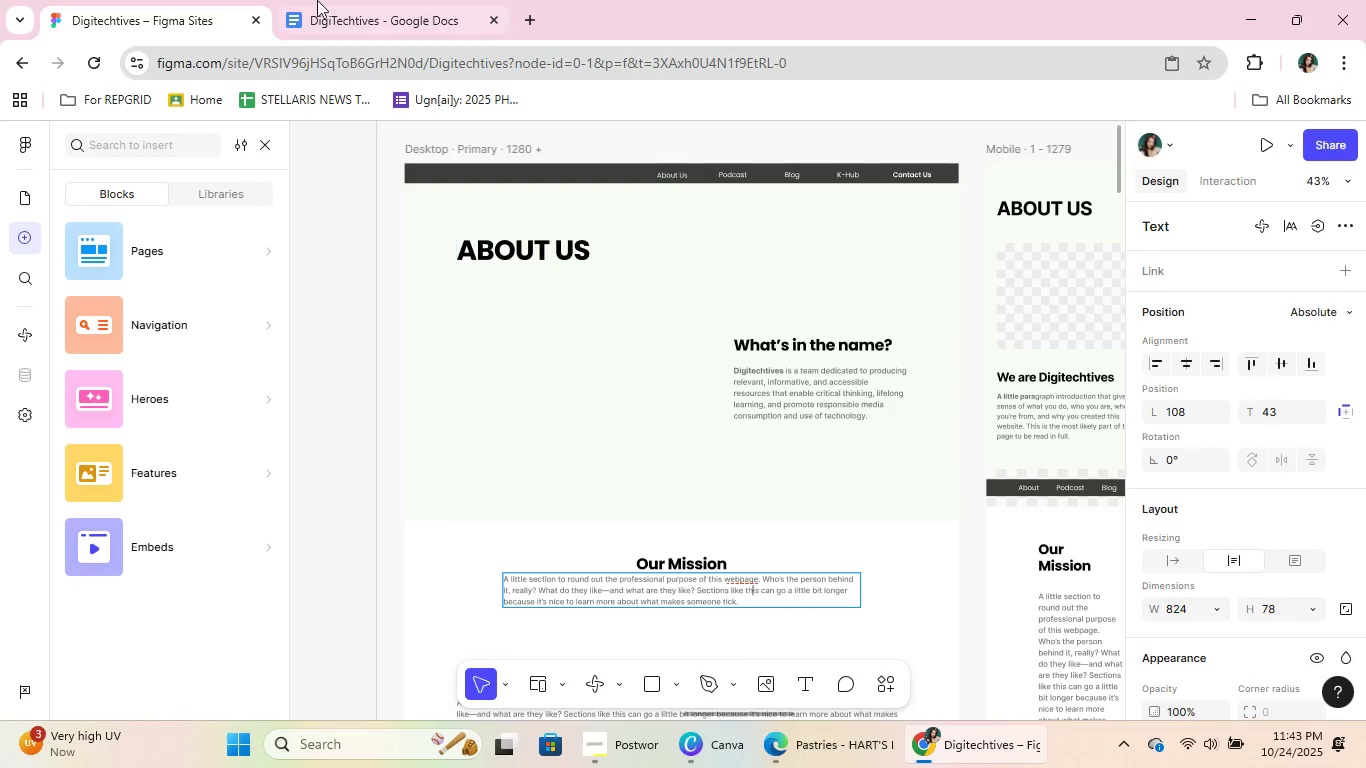 
left_click([317, 0])
 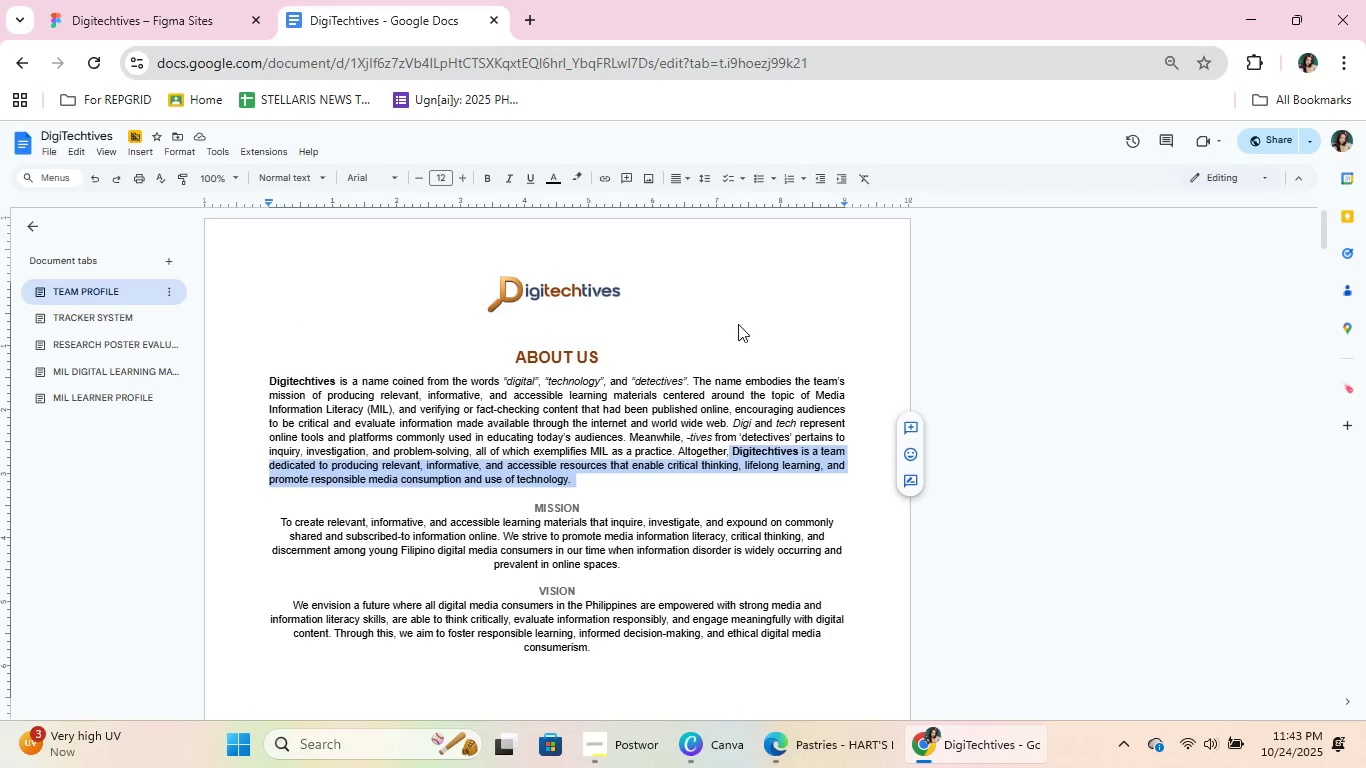 
scroll: coordinate [516, 367], scroll_direction: down, amount: 2.0
 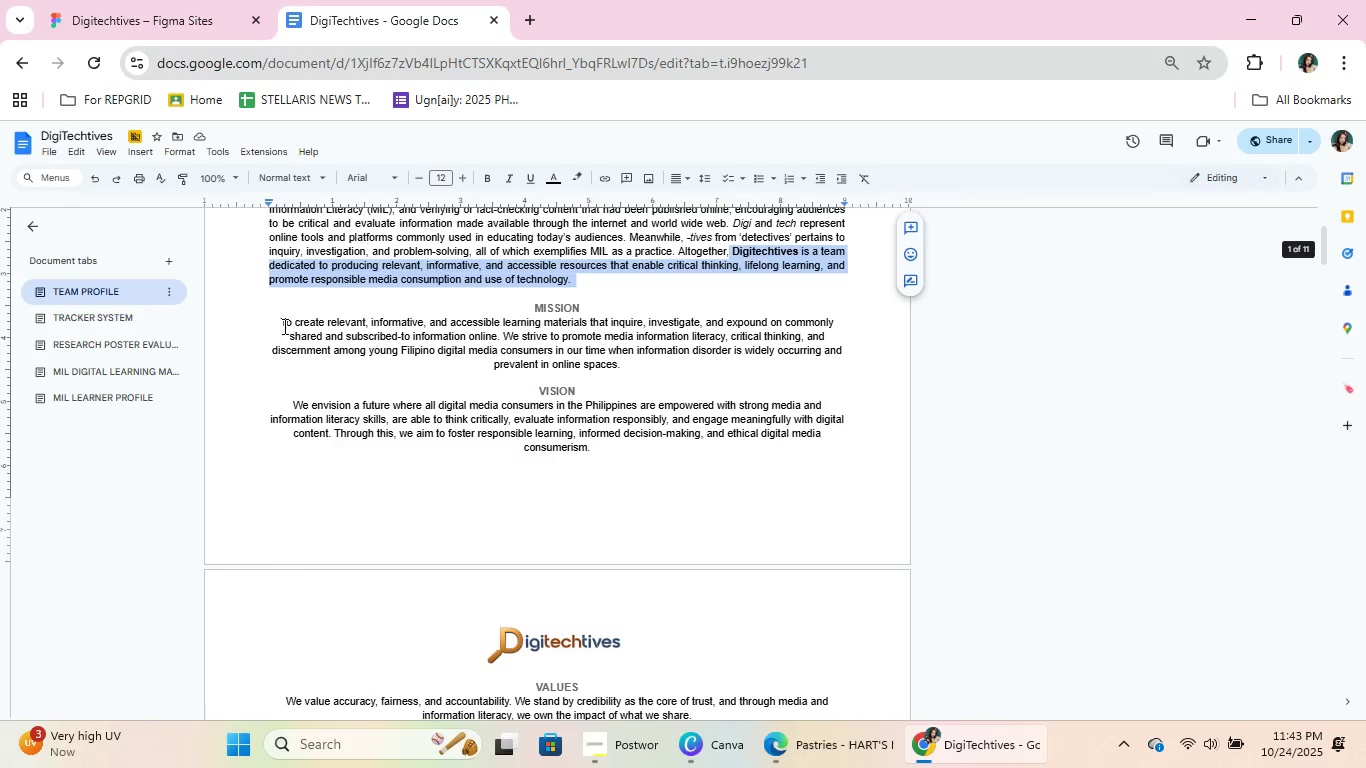 
left_click_drag(start_coordinate=[285, 320], to_coordinate=[492, 337])
 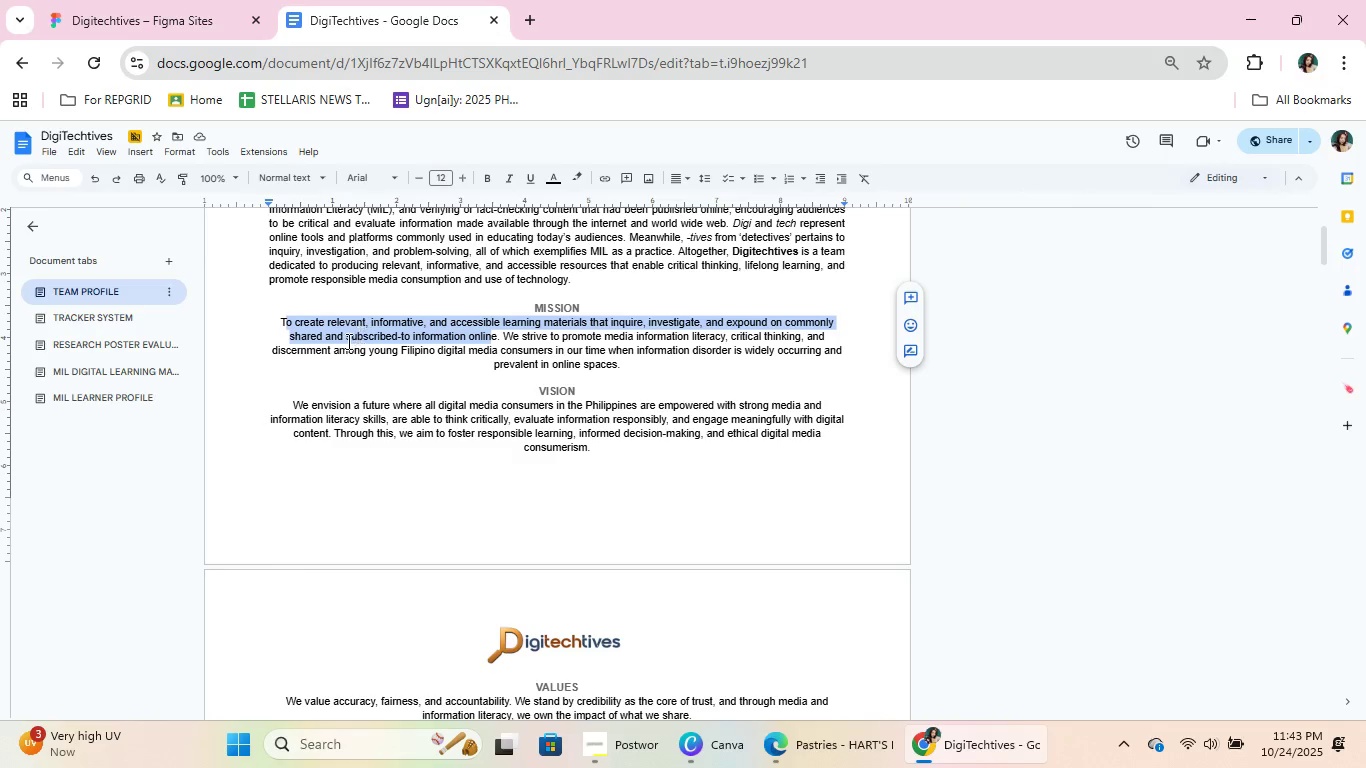 
left_click([358, 335])
 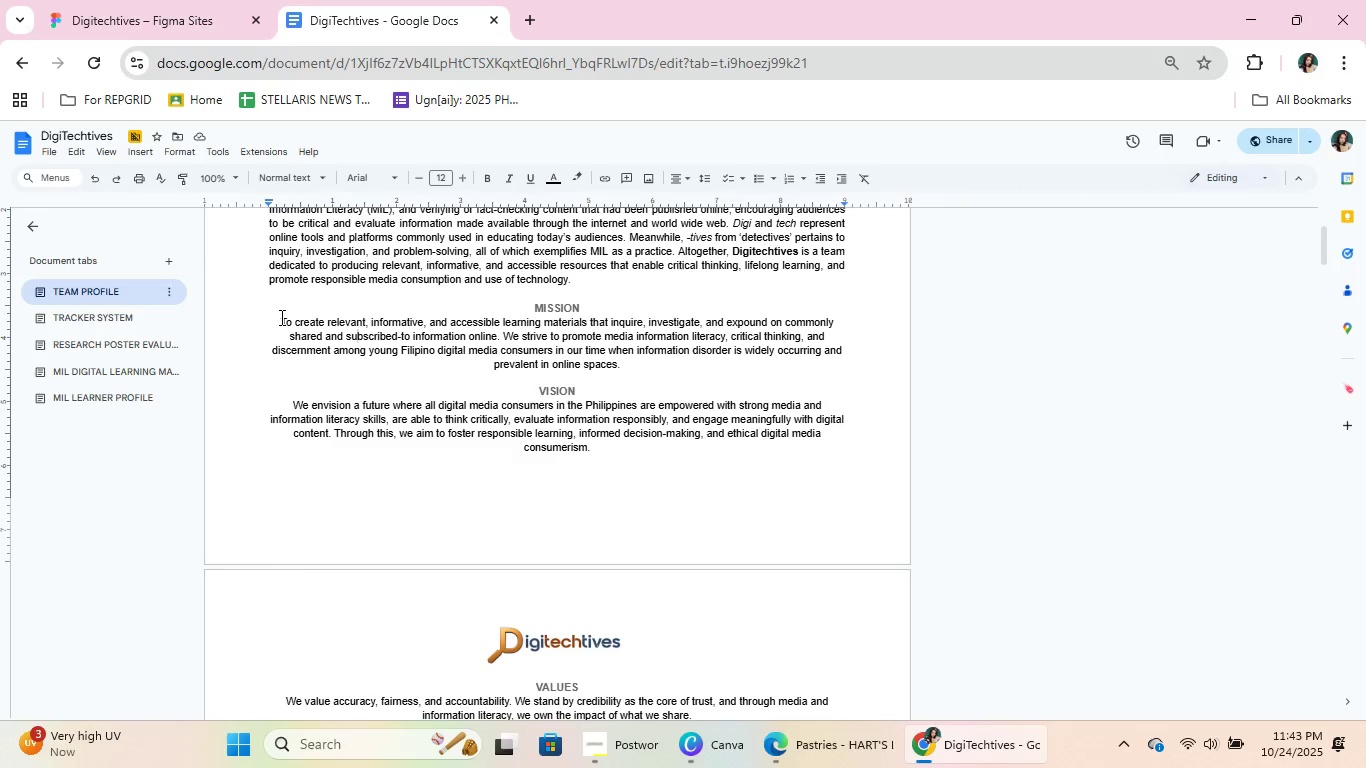 
left_click_drag(start_coordinate=[280, 317], to_coordinate=[622, 363])
 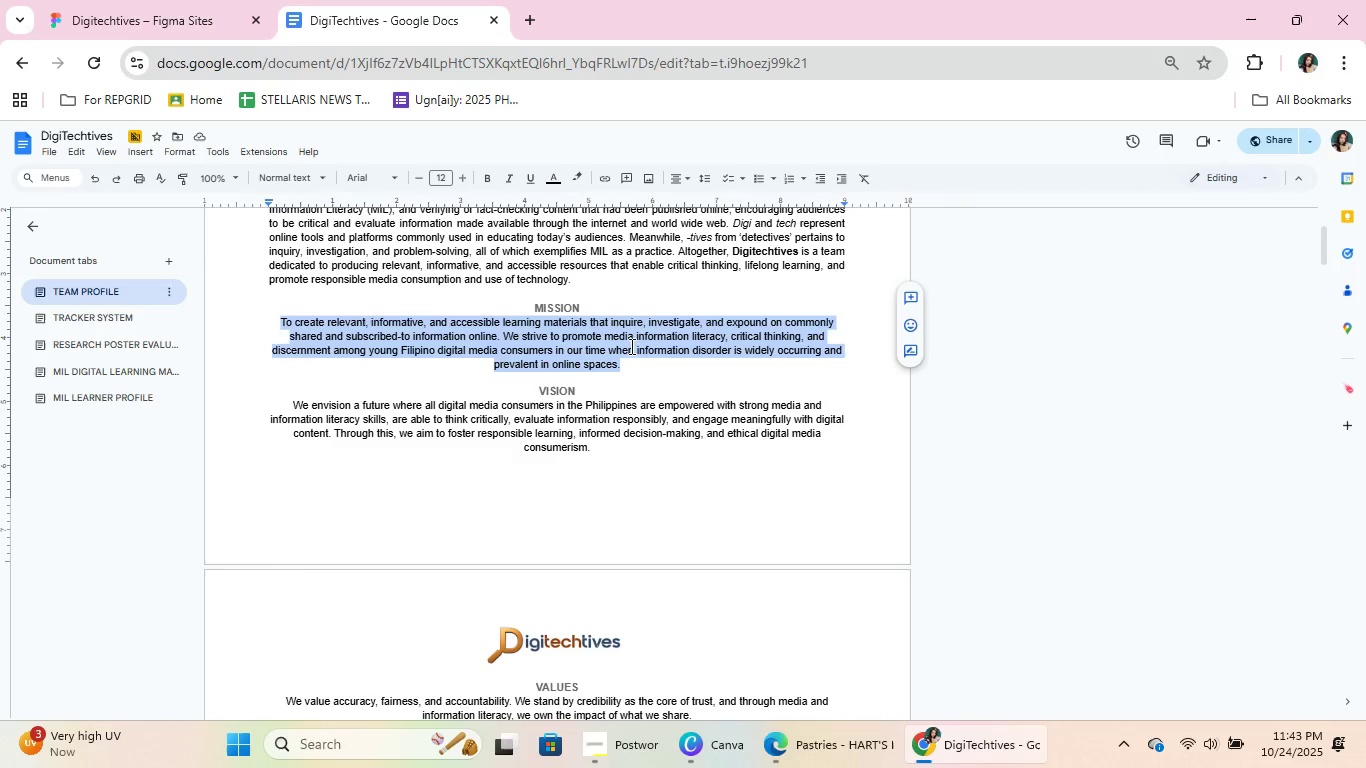 
key(Control+C)
 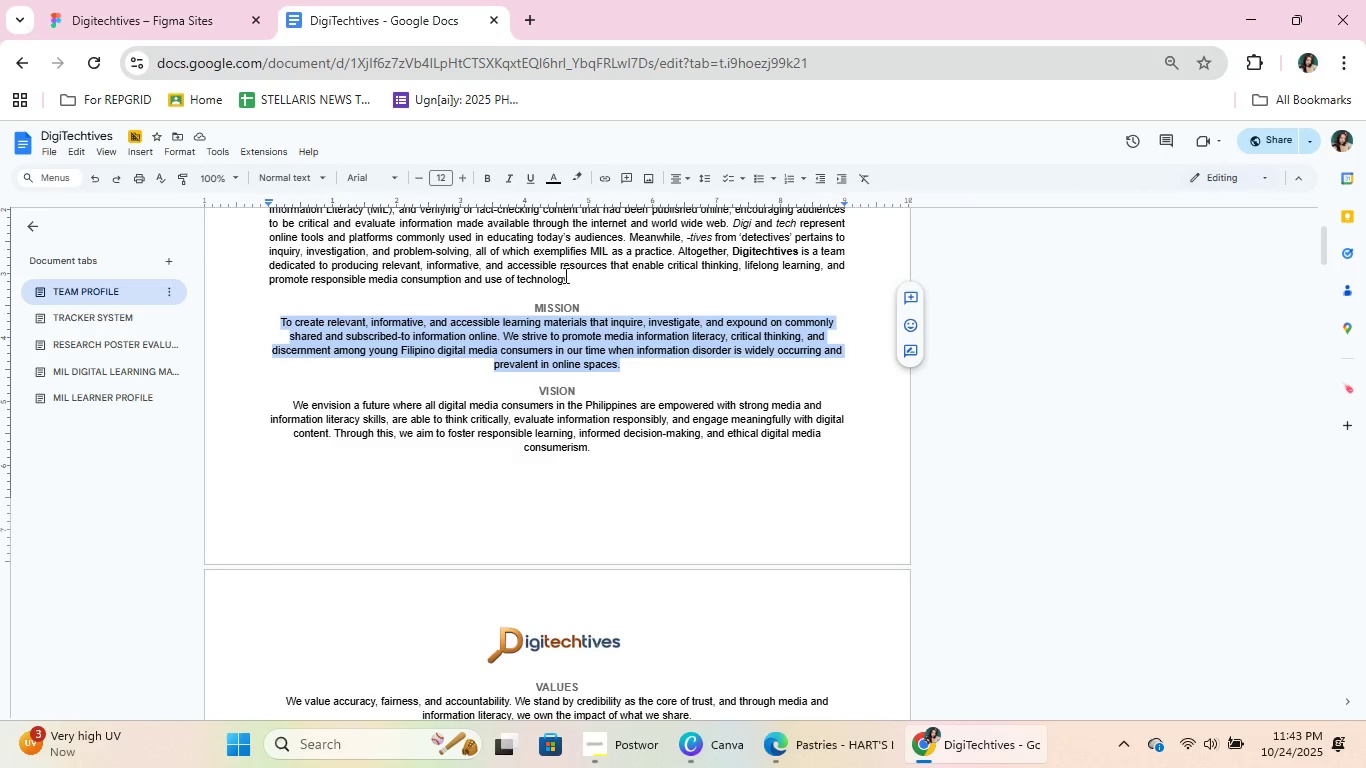 
key(Control+C)
 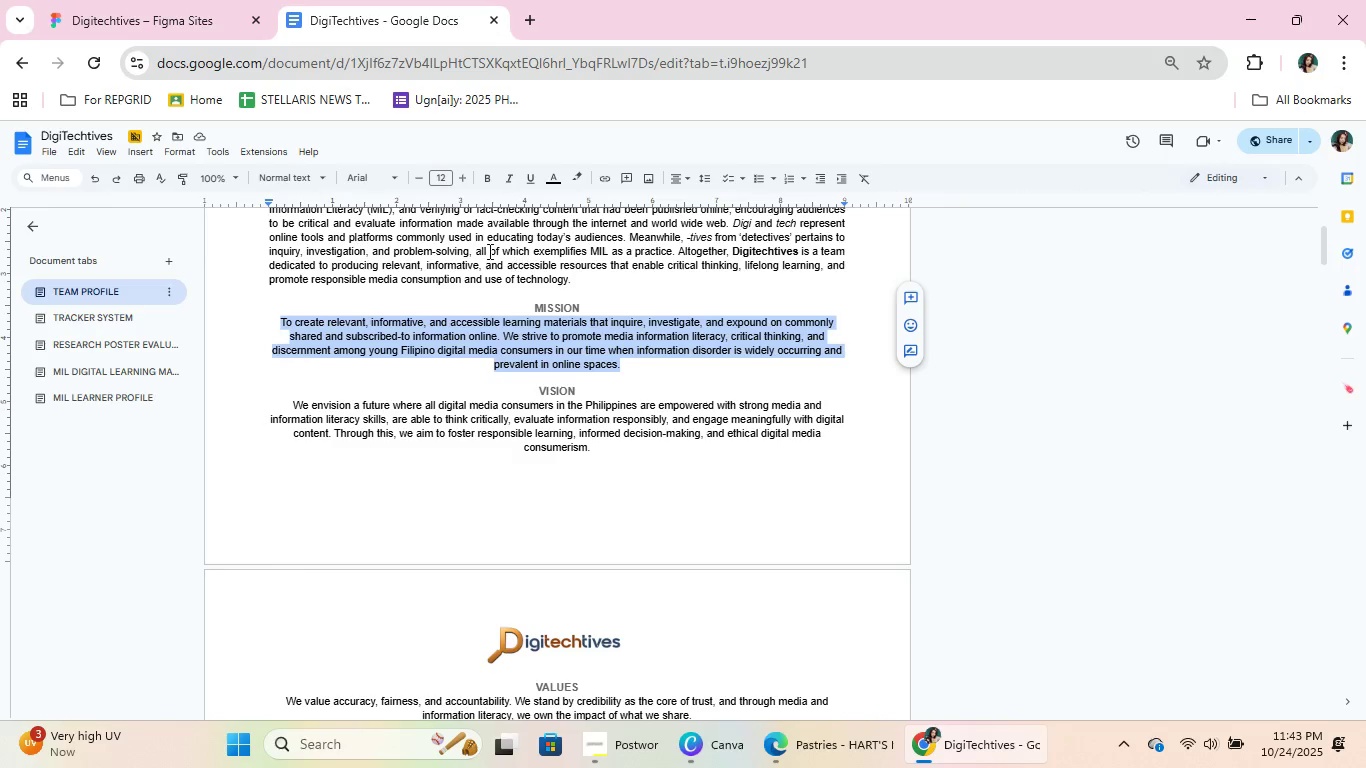 
key(Control+C)
 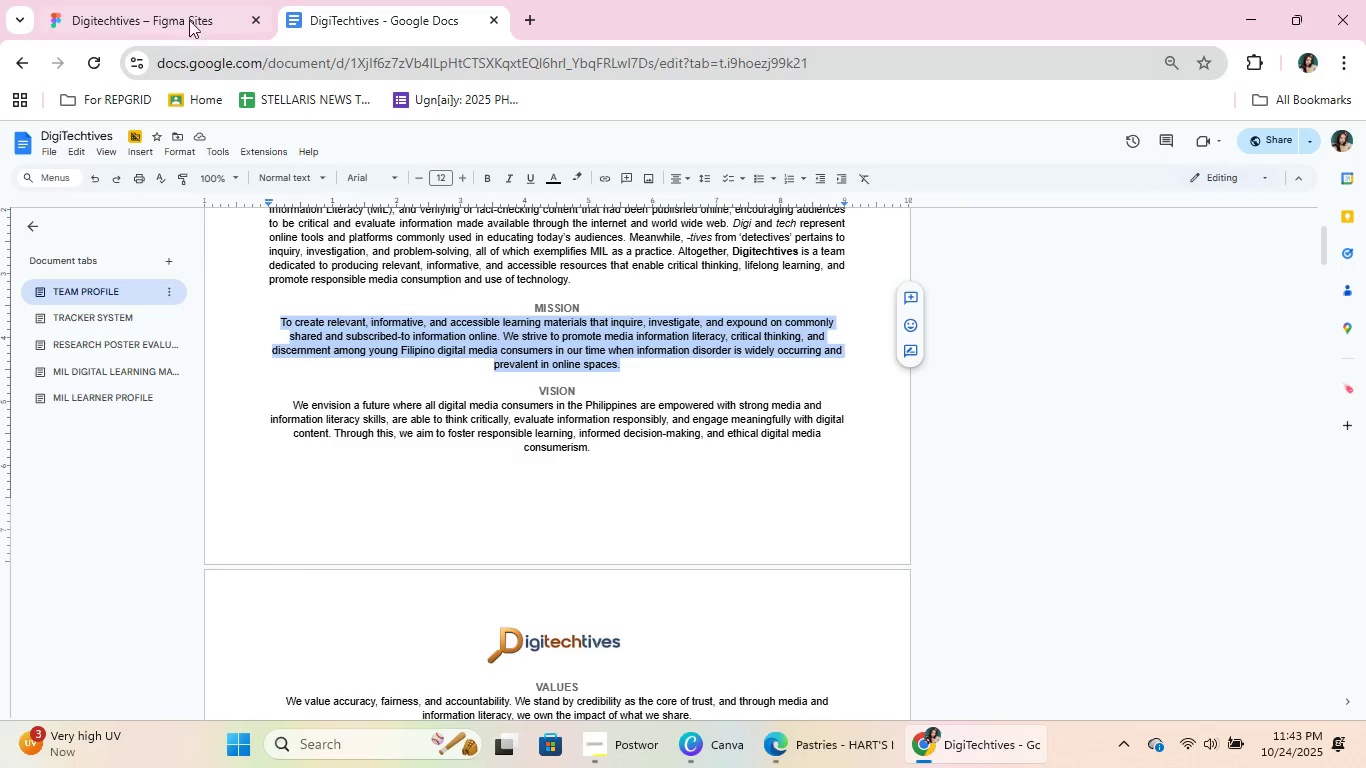 
left_click([189, 19])
 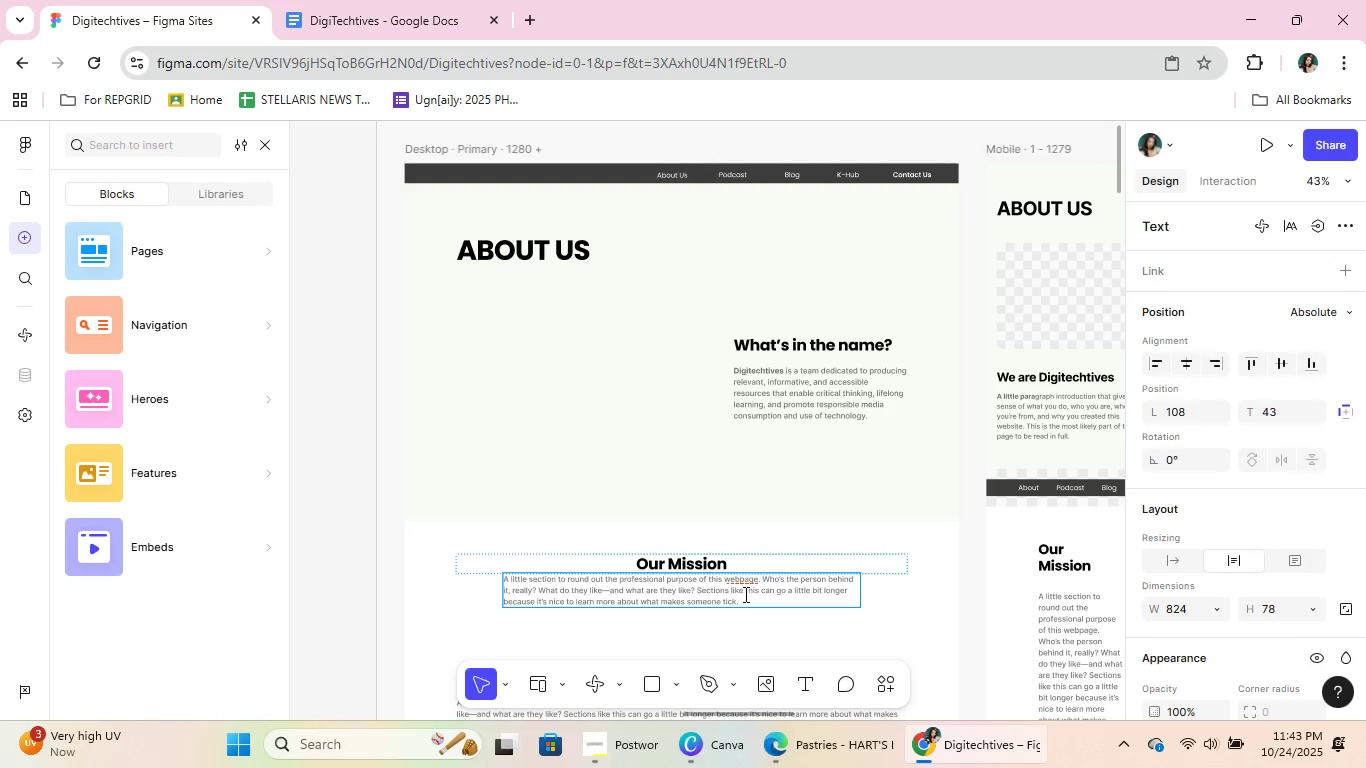 
double_click([744, 594])
 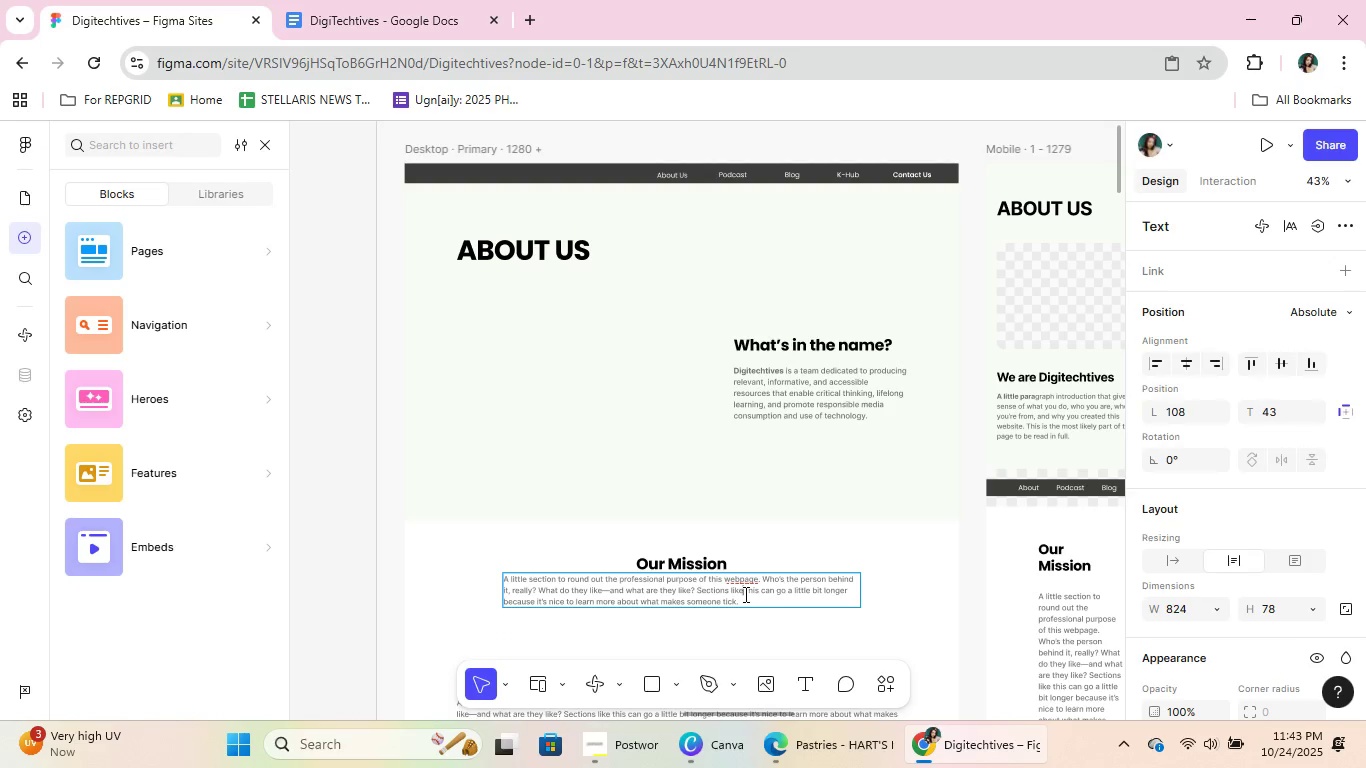 
key(Control+ControlLeft)
 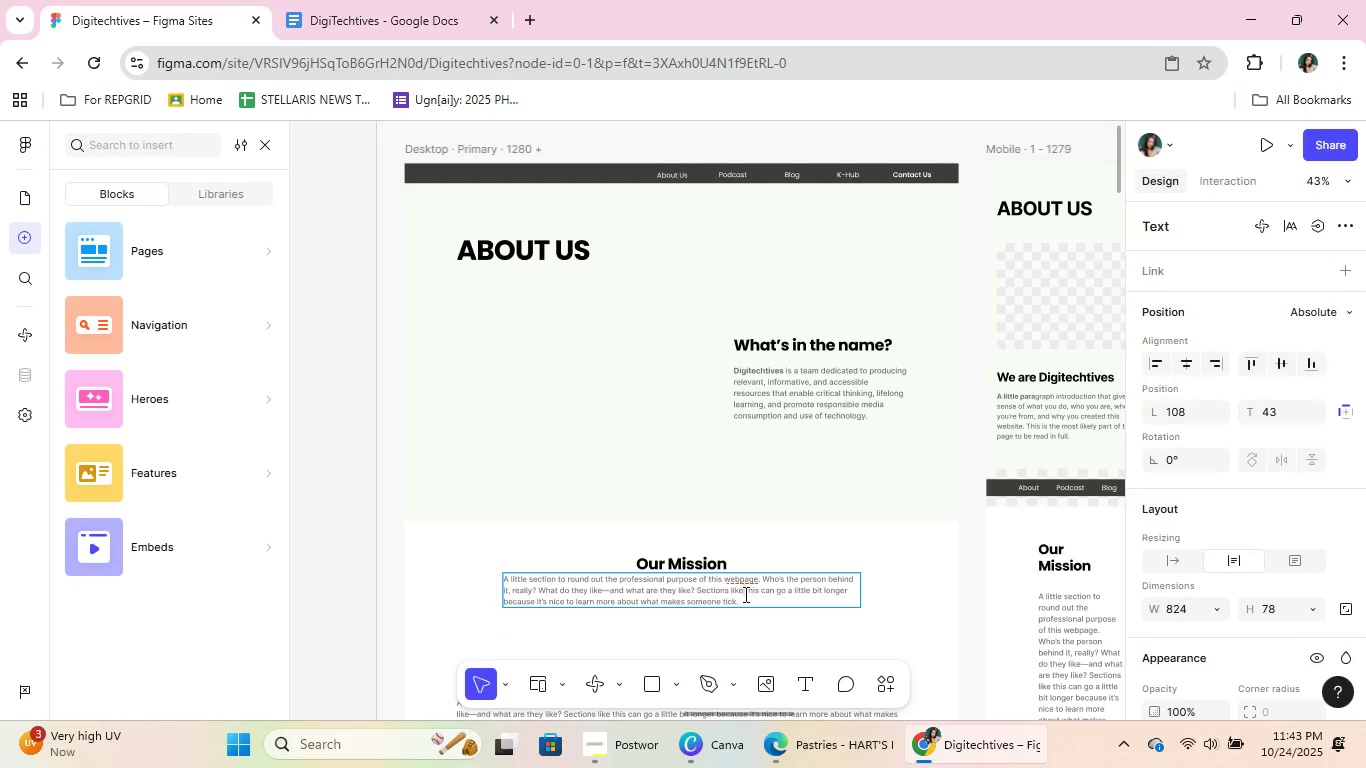 
key(Control+A)
 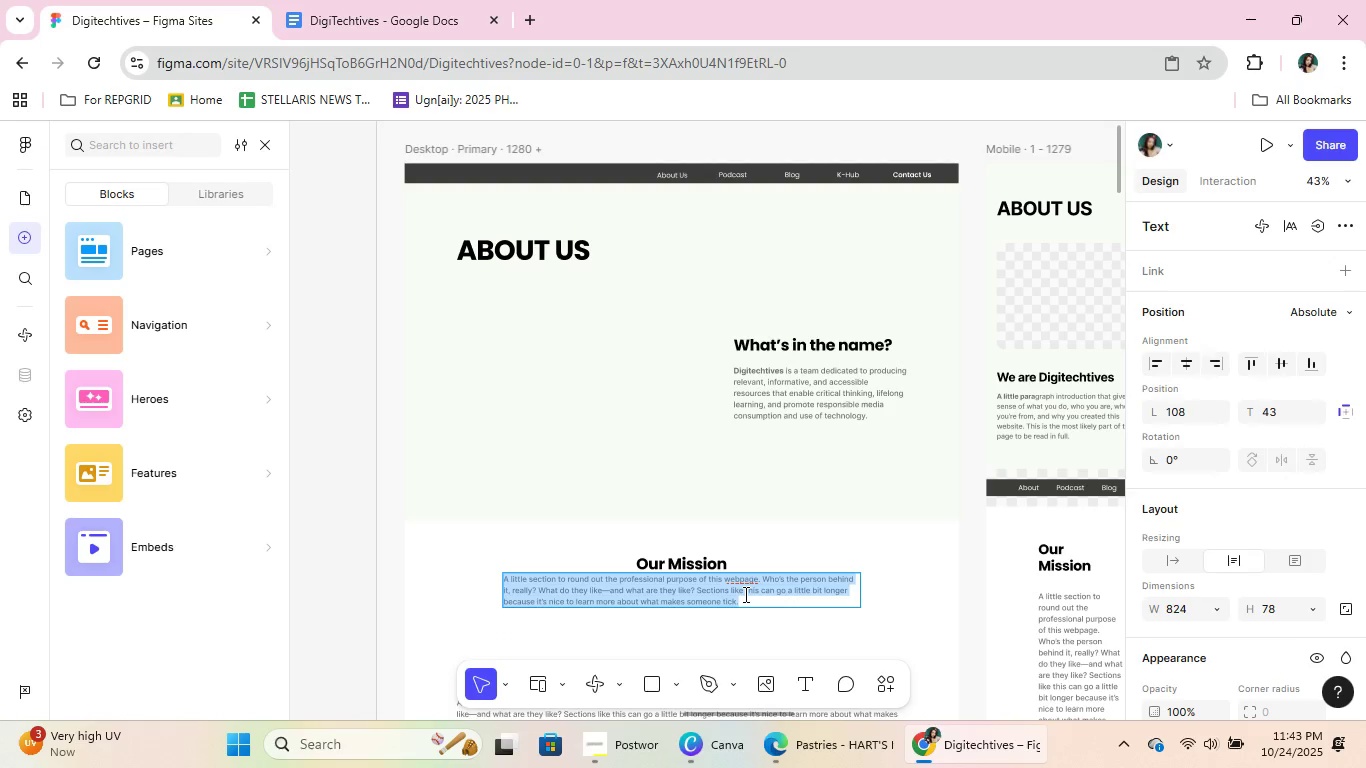 
key(Control+V)
 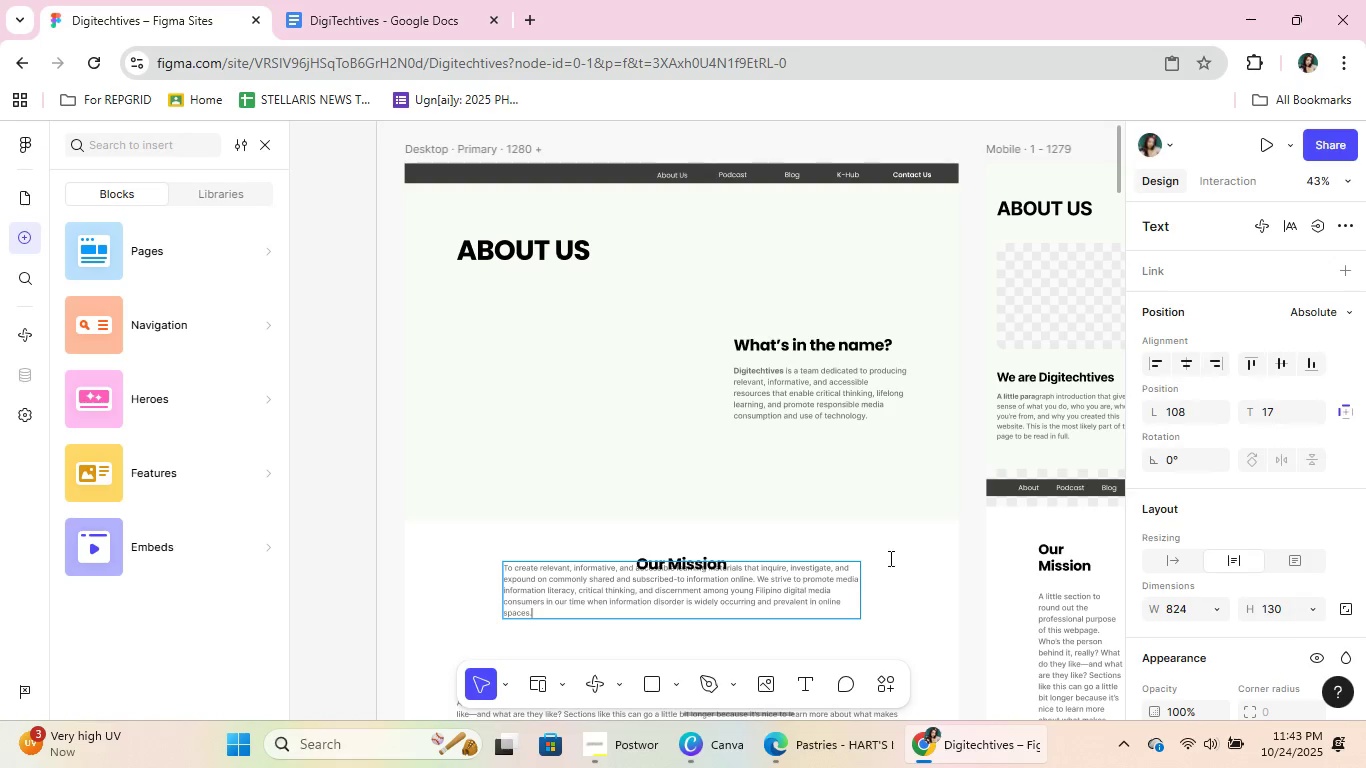 
scroll: coordinate [926, 551], scroll_direction: down, amount: 5.0
 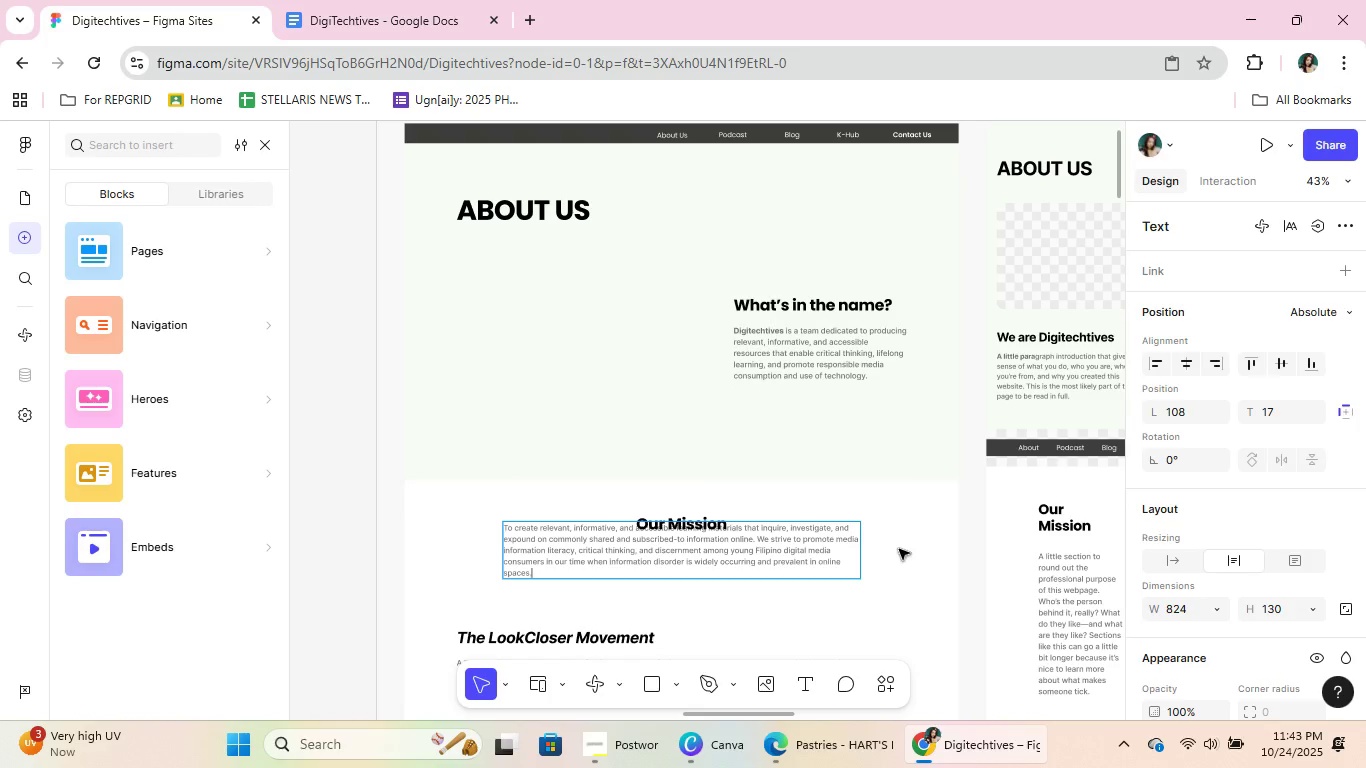 
left_click([906, 550])
 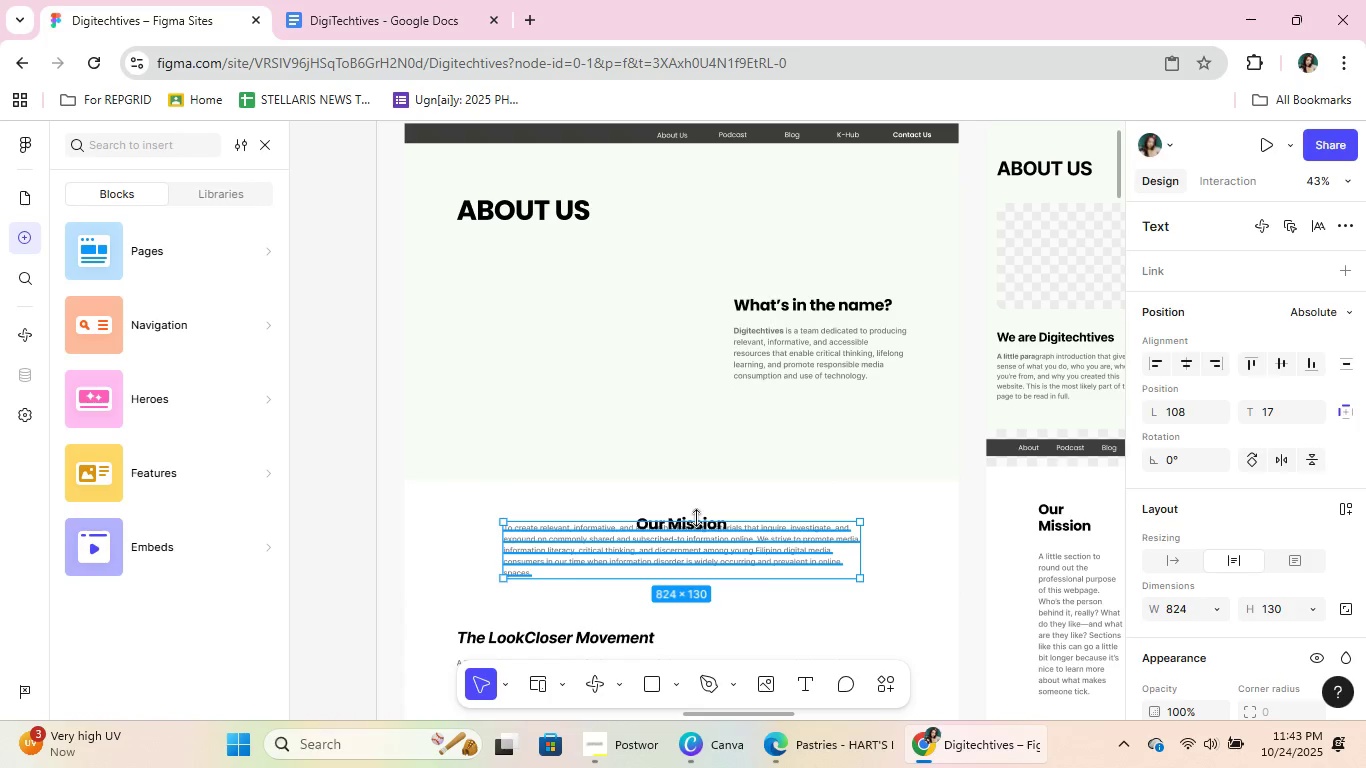 
left_click([705, 513])
 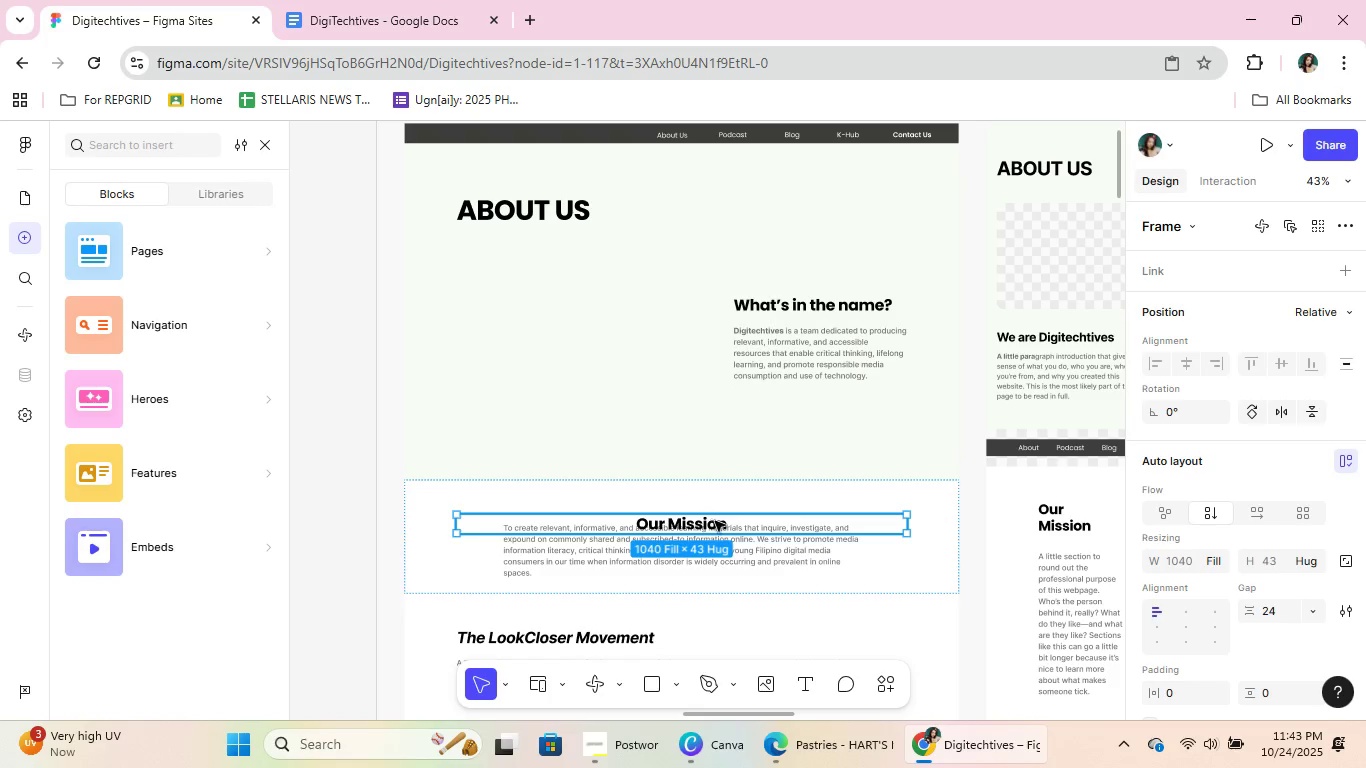 
left_click_drag(start_coordinate=[716, 521], to_coordinate=[717, 510])
 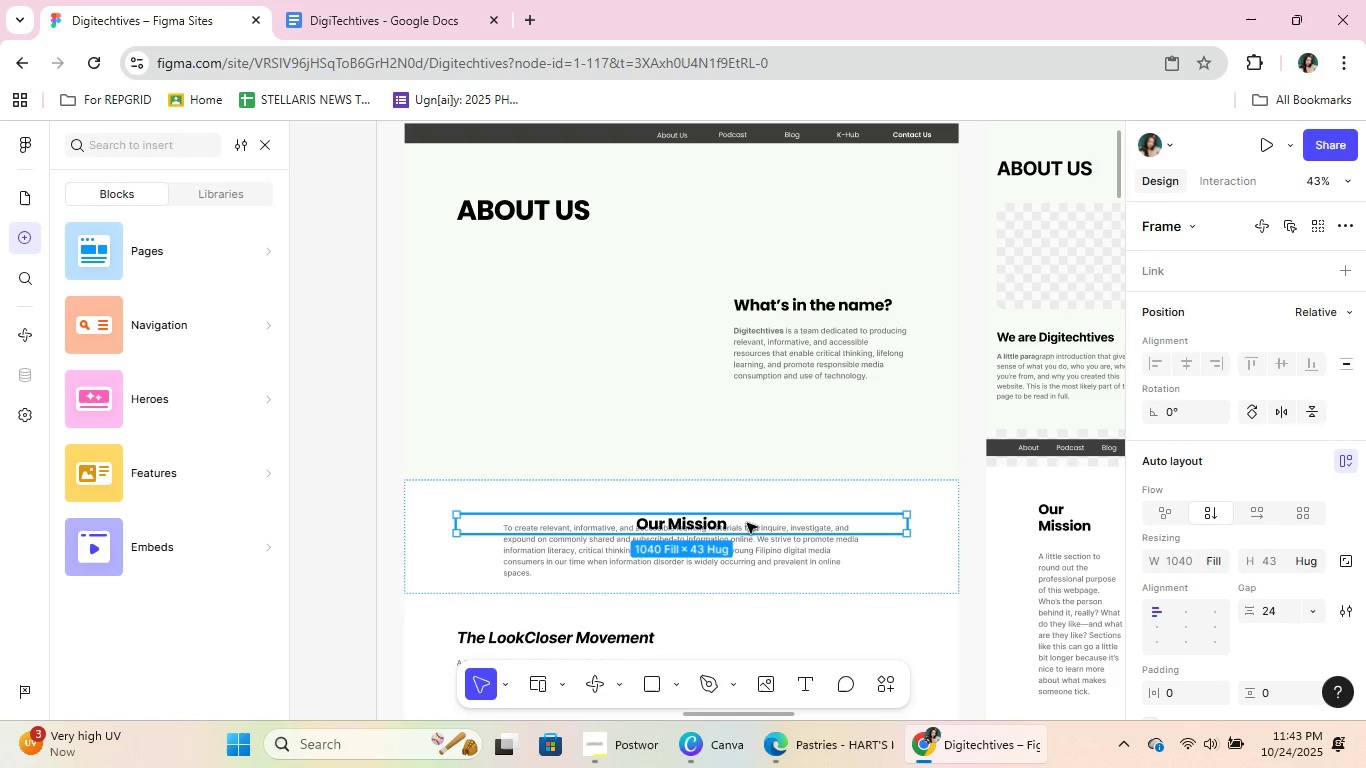 
double_click([748, 522])
 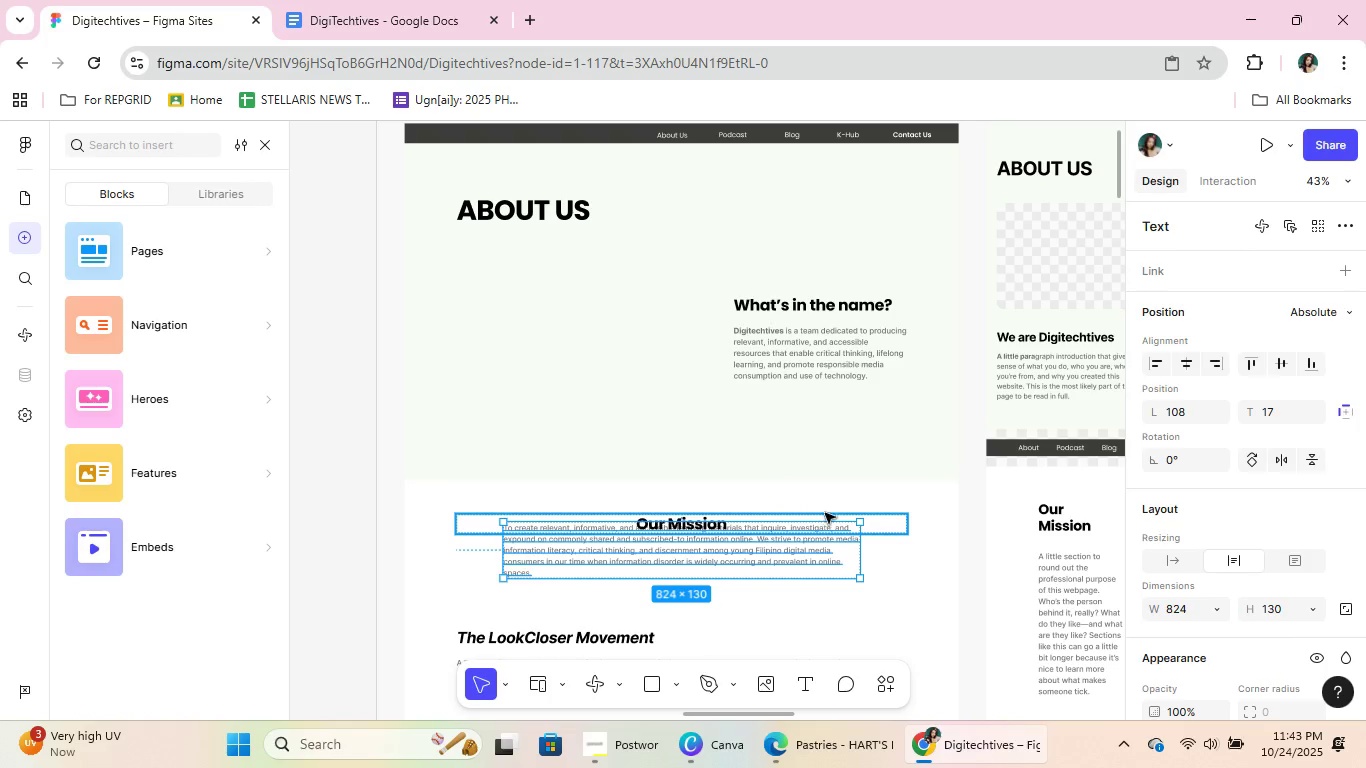 
left_click([825, 514])
 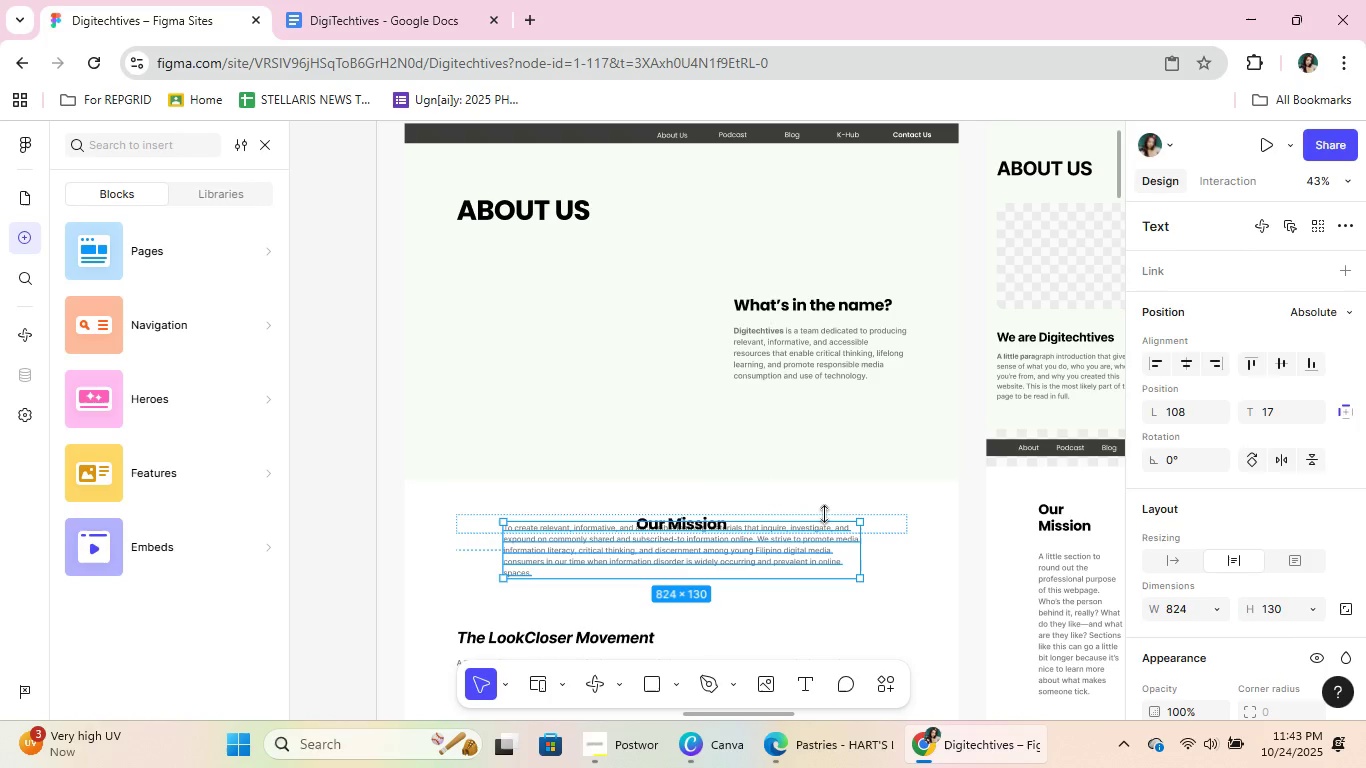 
left_click_drag(start_coordinate=[825, 514], to_coordinate=[823, 547])
 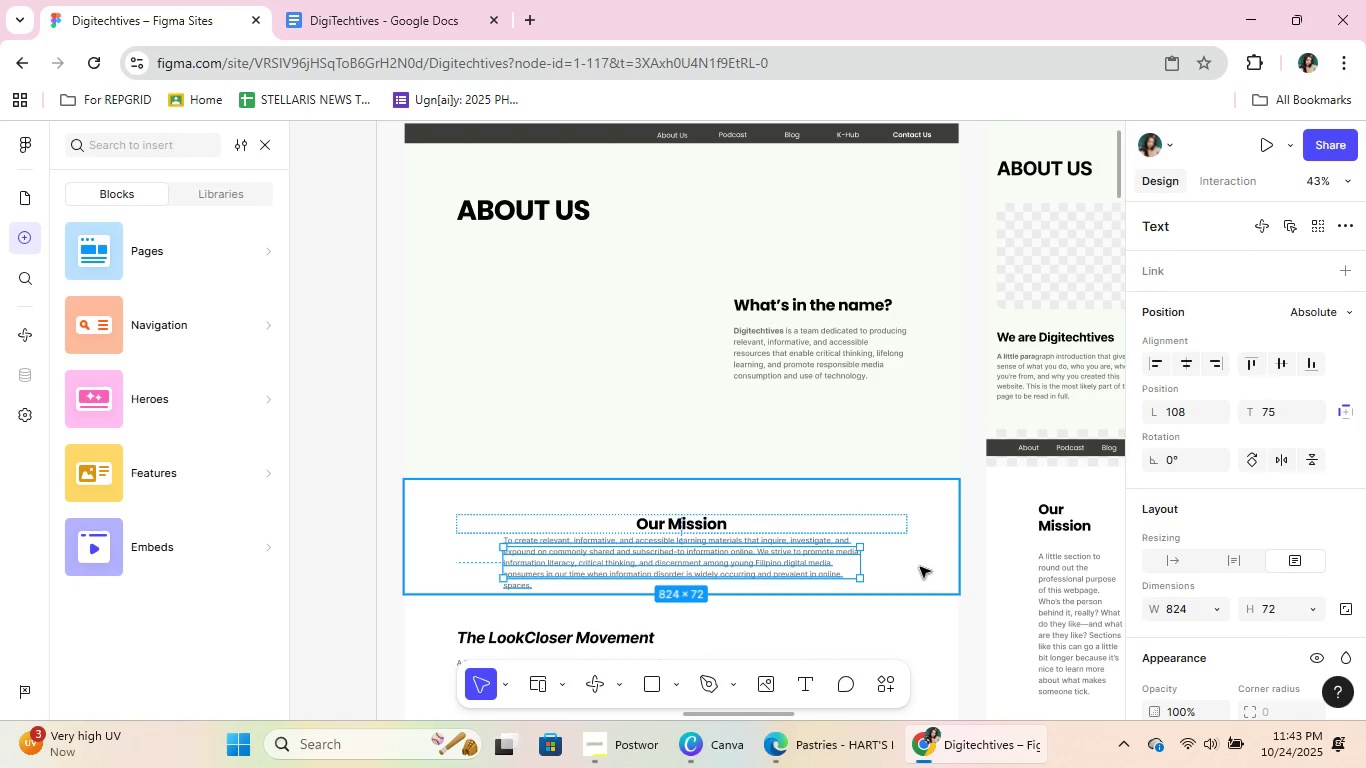 
left_click([920, 567])
 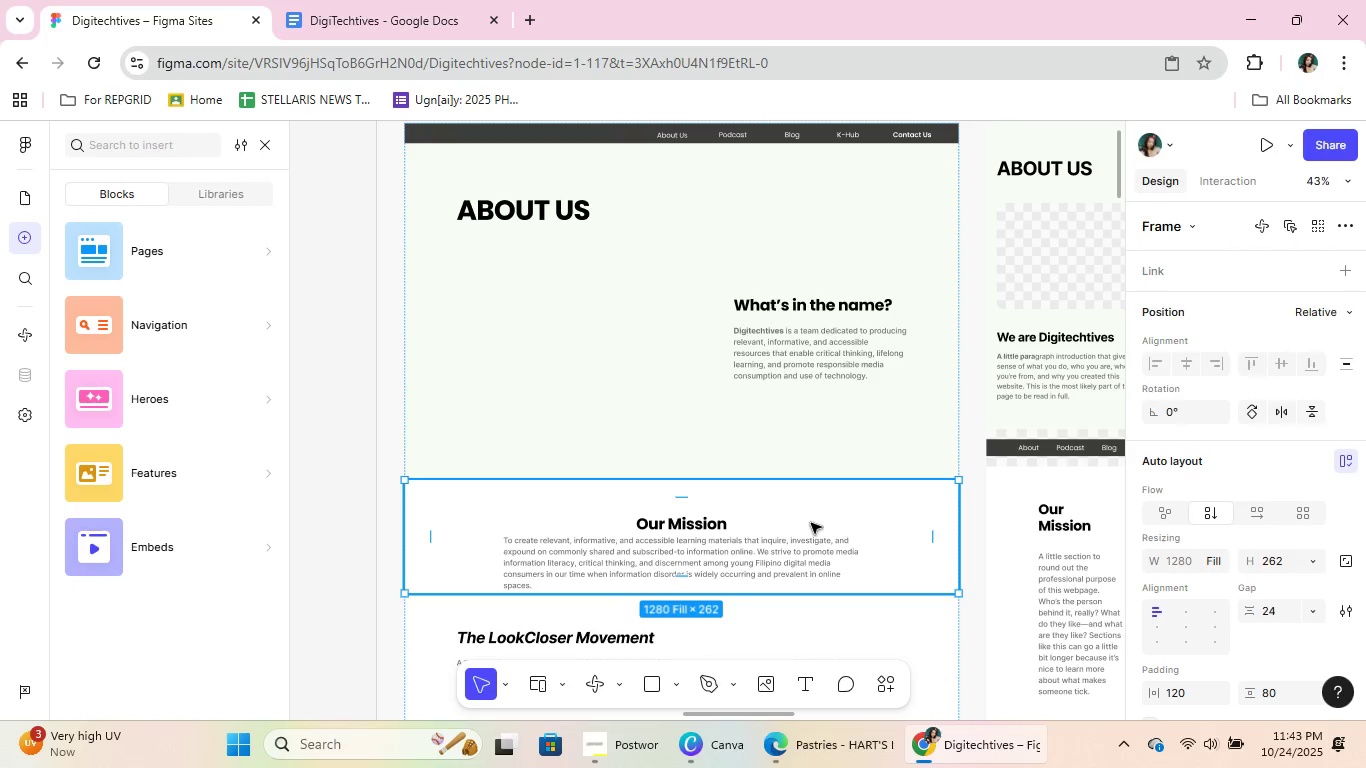 
double_click([811, 523])
 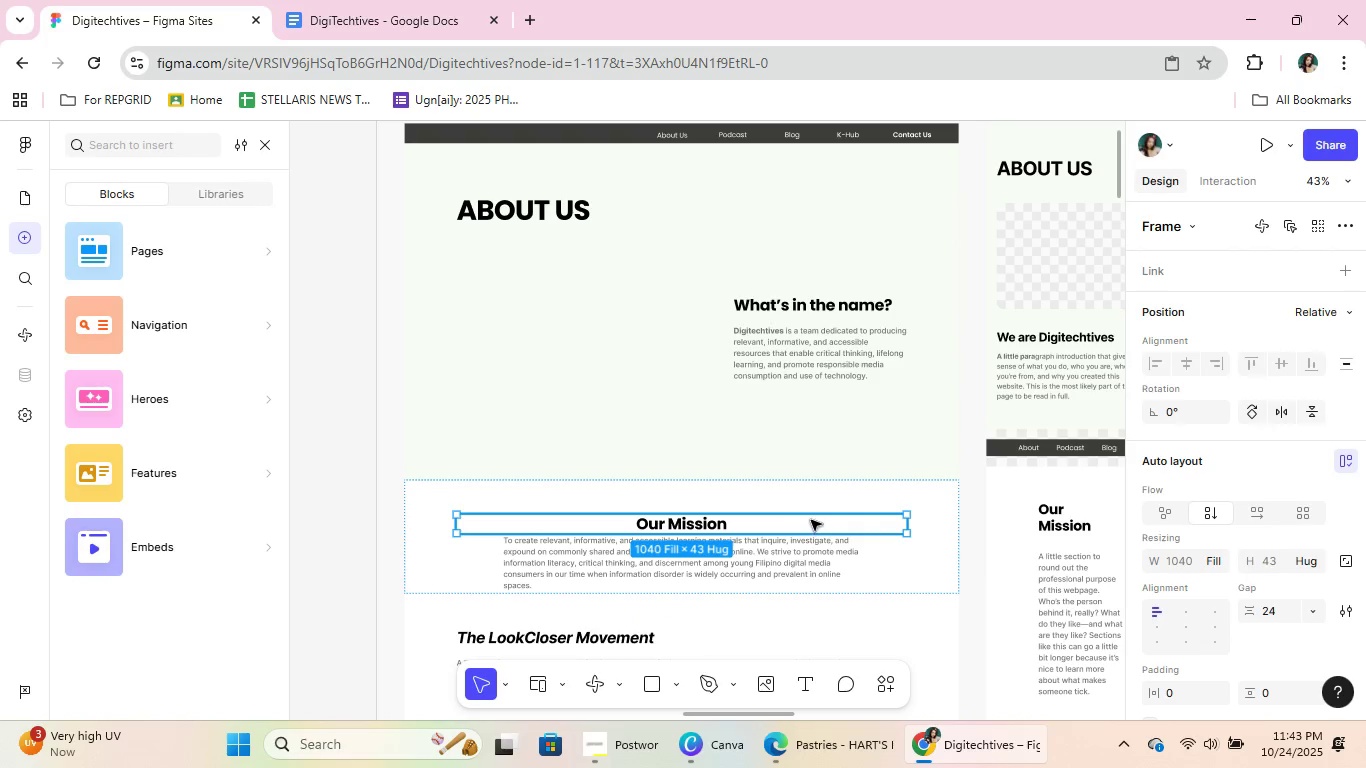 
left_click_drag(start_coordinate=[811, 520], to_coordinate=[813, 507])
 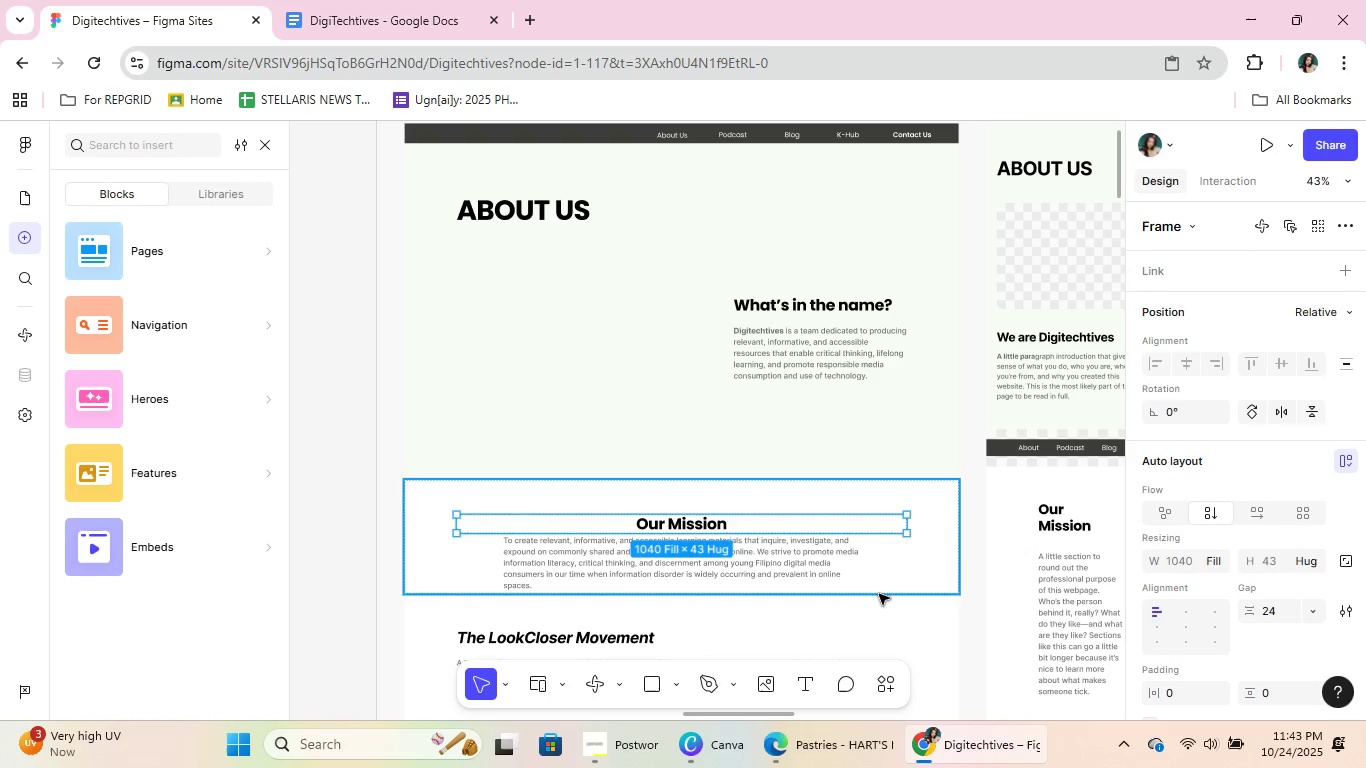 
left_click([889, 577])
 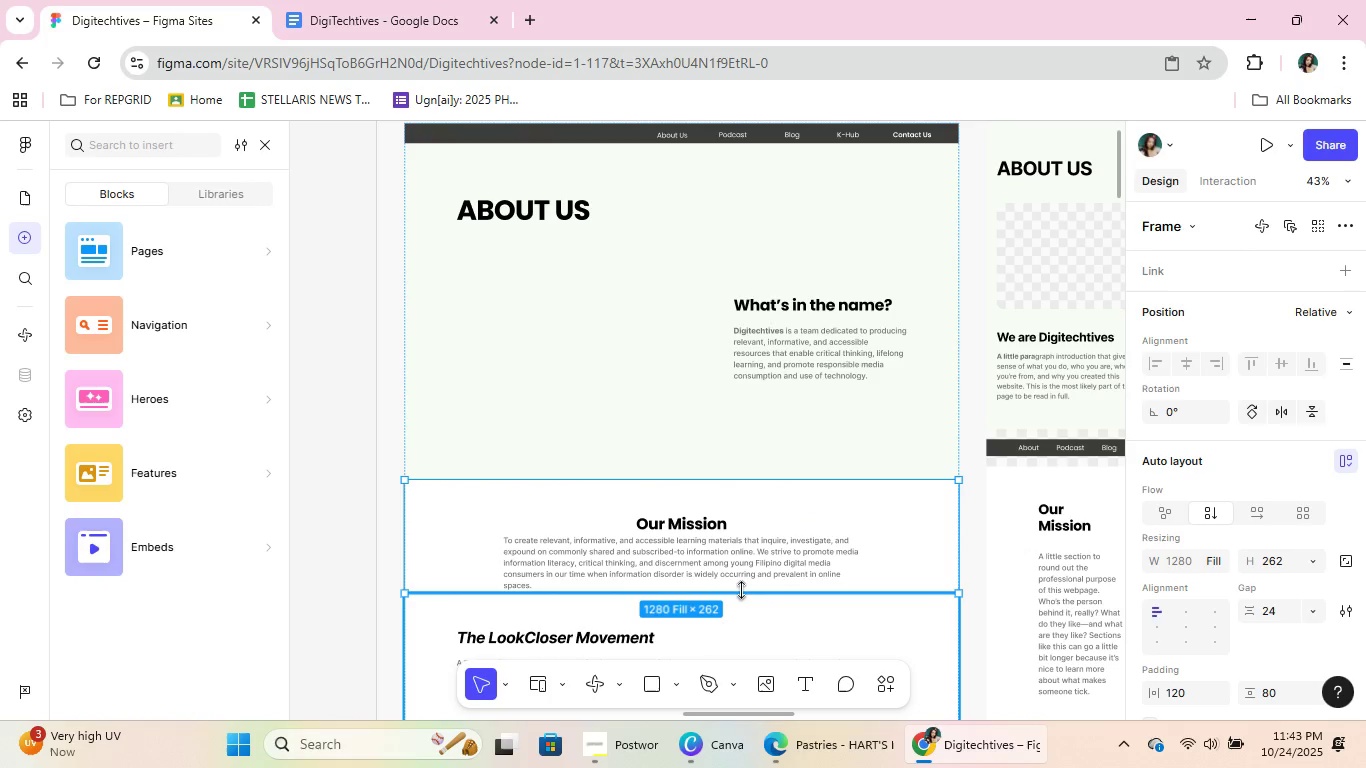 
left_click_drag(start_coordinate=[741, 590], to_coordinate=[741, 621])
 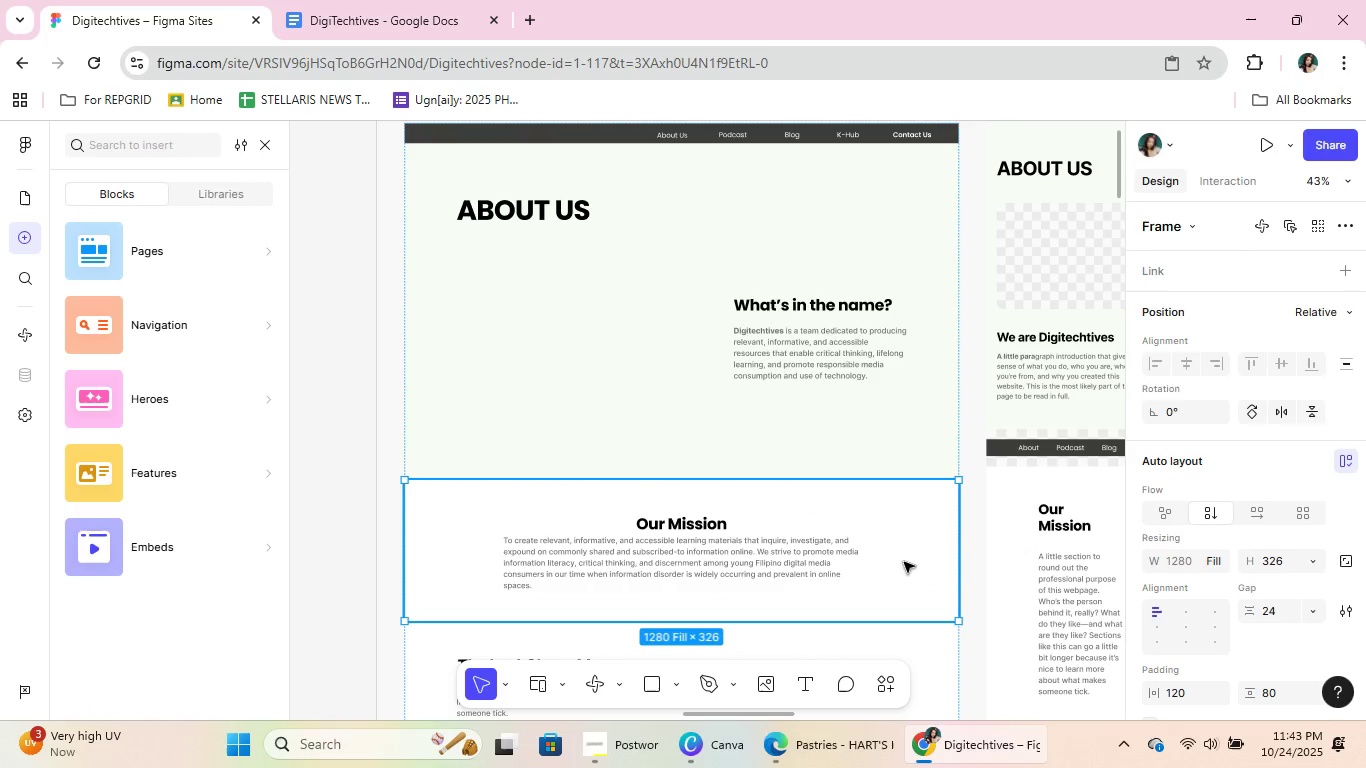 
left_click([905, 564])
 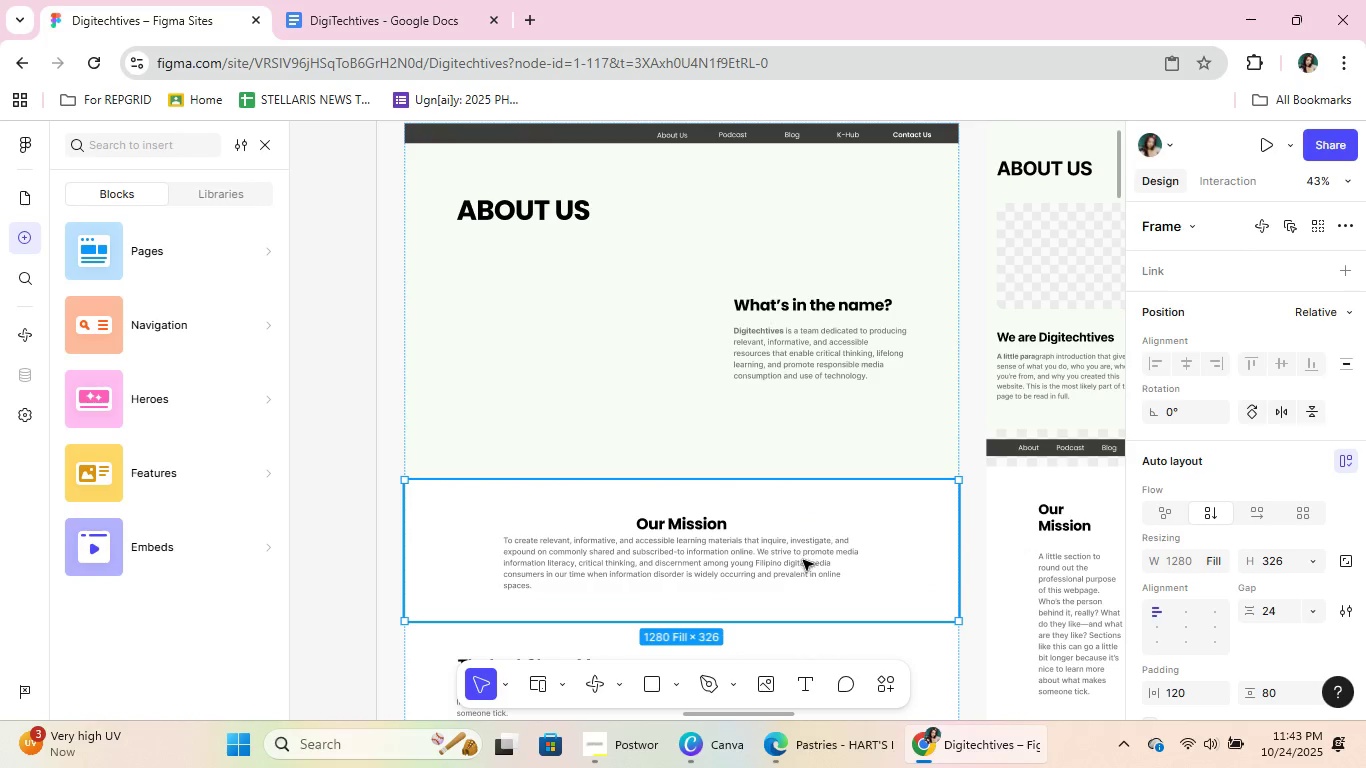 
double_click([803, 560])
 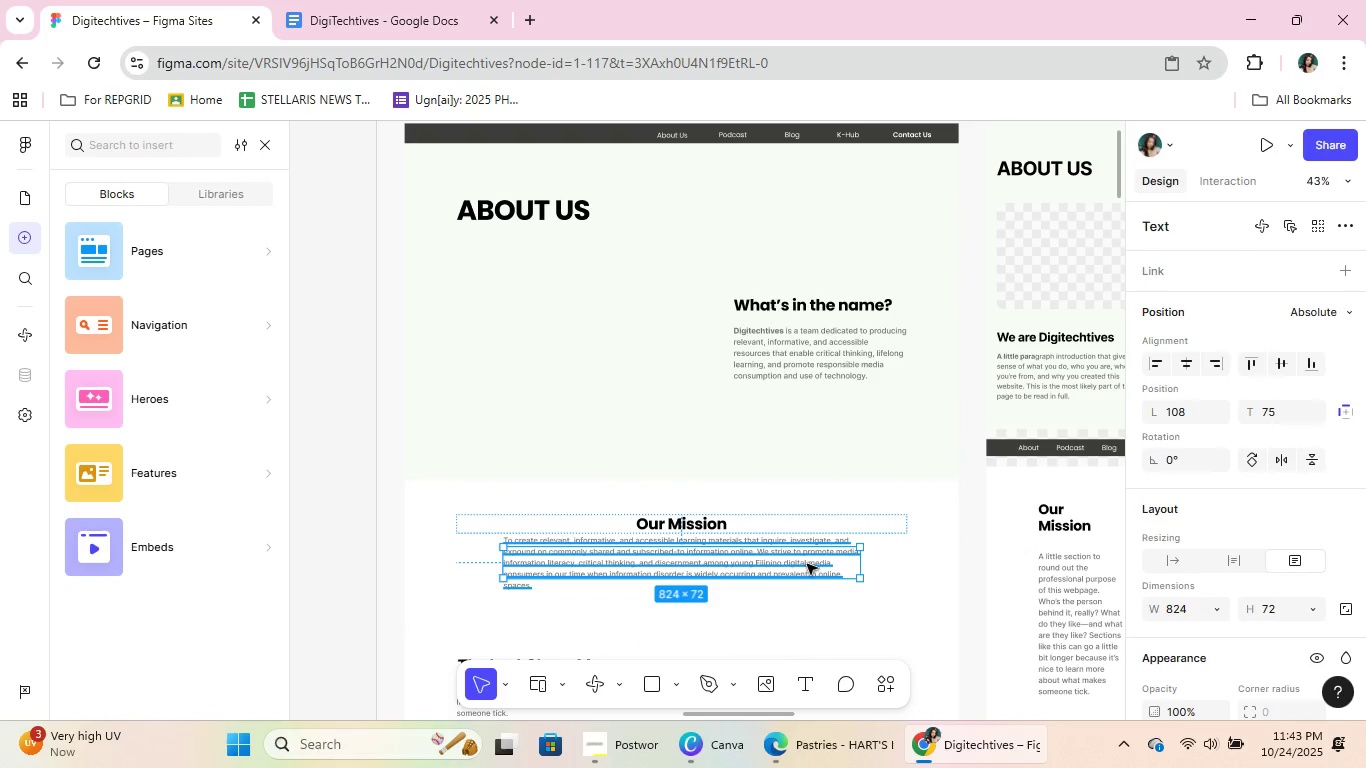 
double_click([807, 564])
 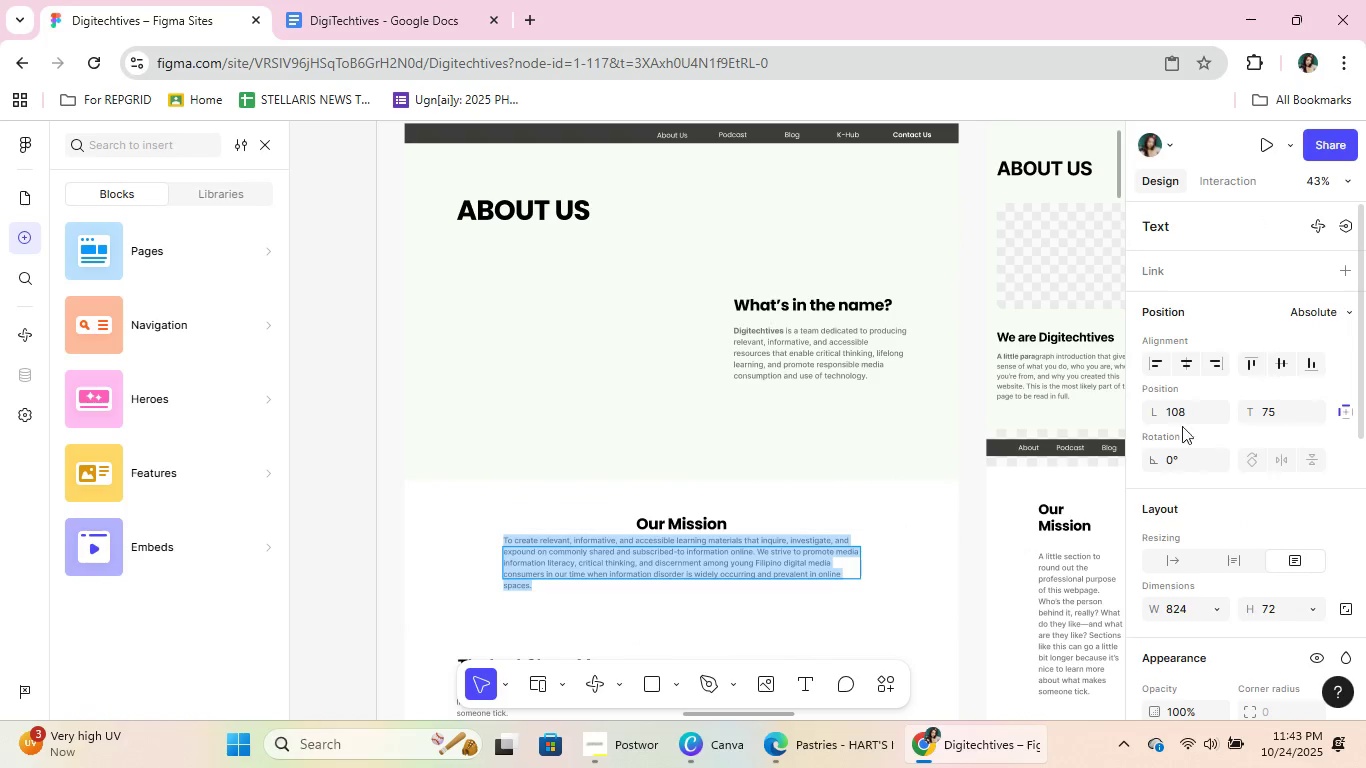 
scroll: coordinate [1223, 428], scroll_direction: down, amount: 4.0
 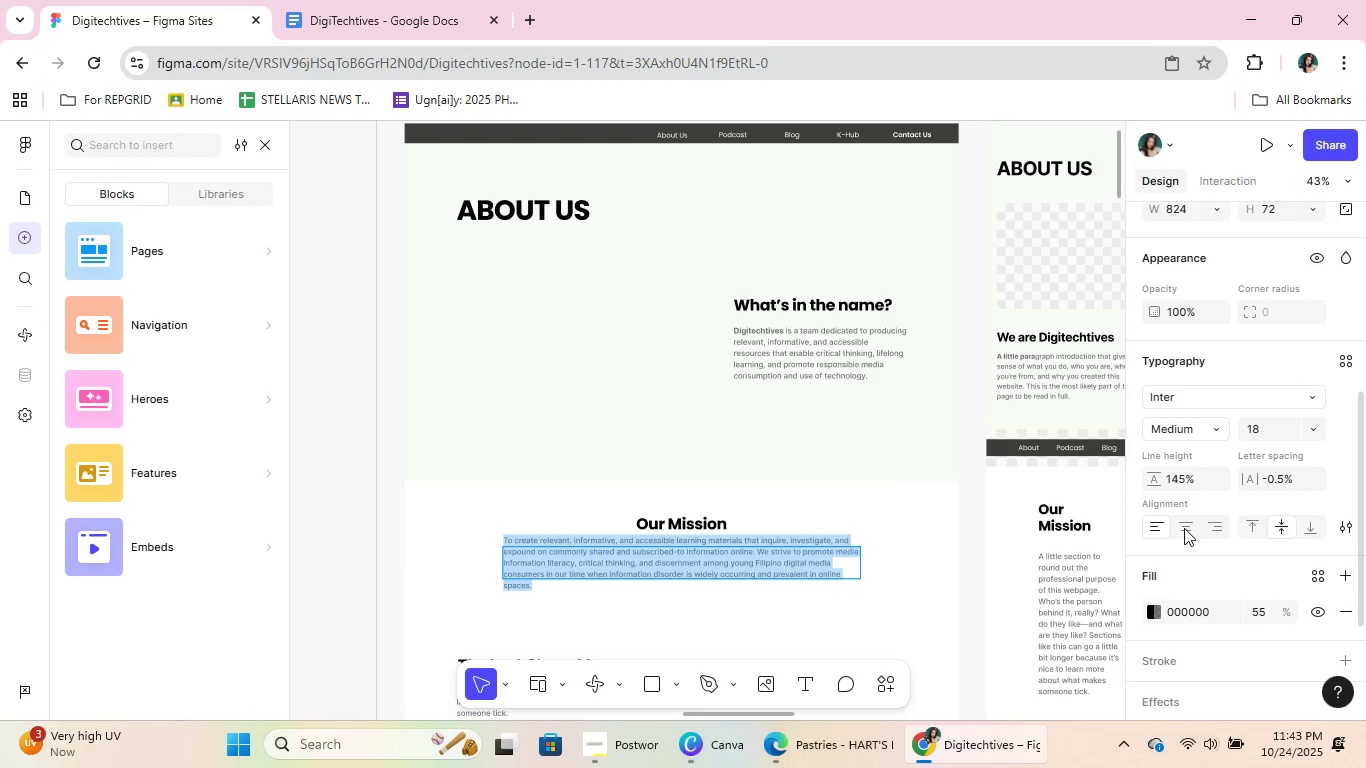 
left_click([1184, 528])
 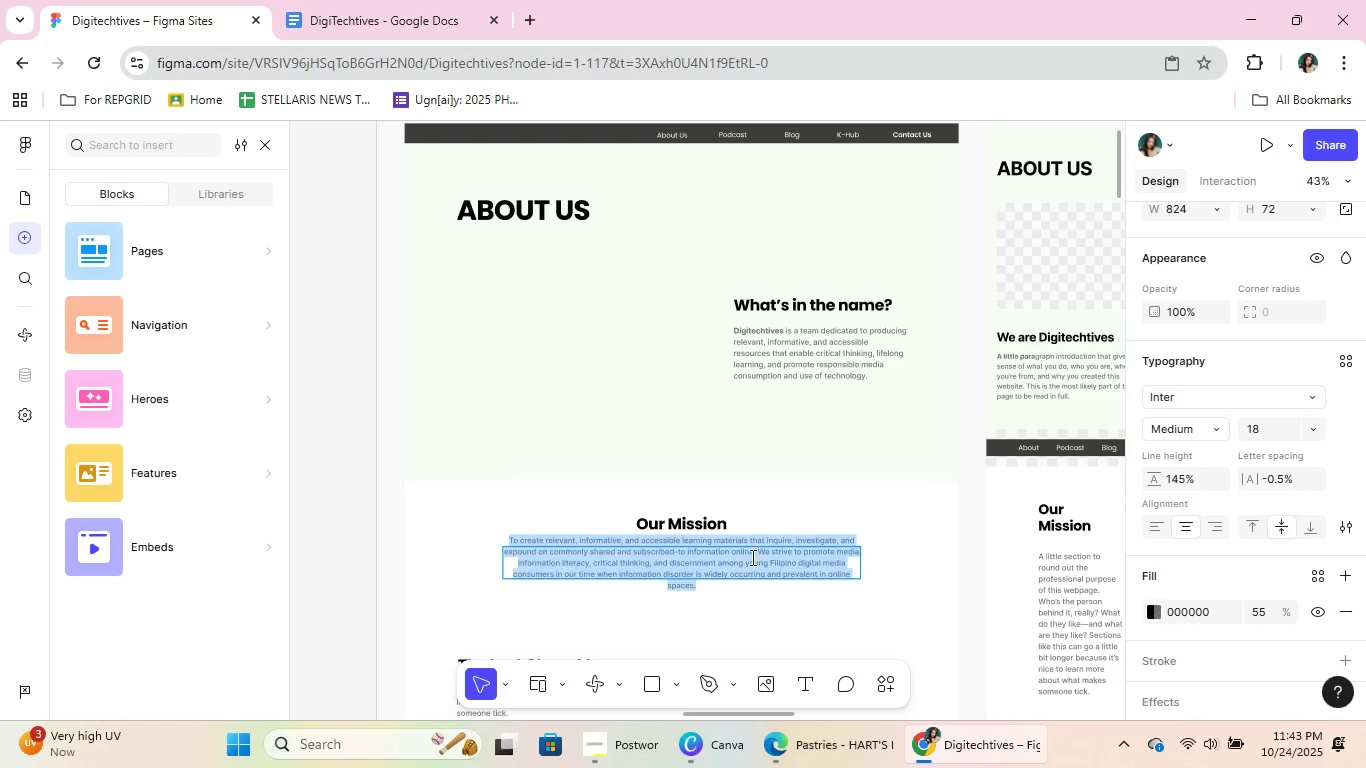 
scroll: coordinate [1289, 387], scroll_direction: up, amount: 5.0
 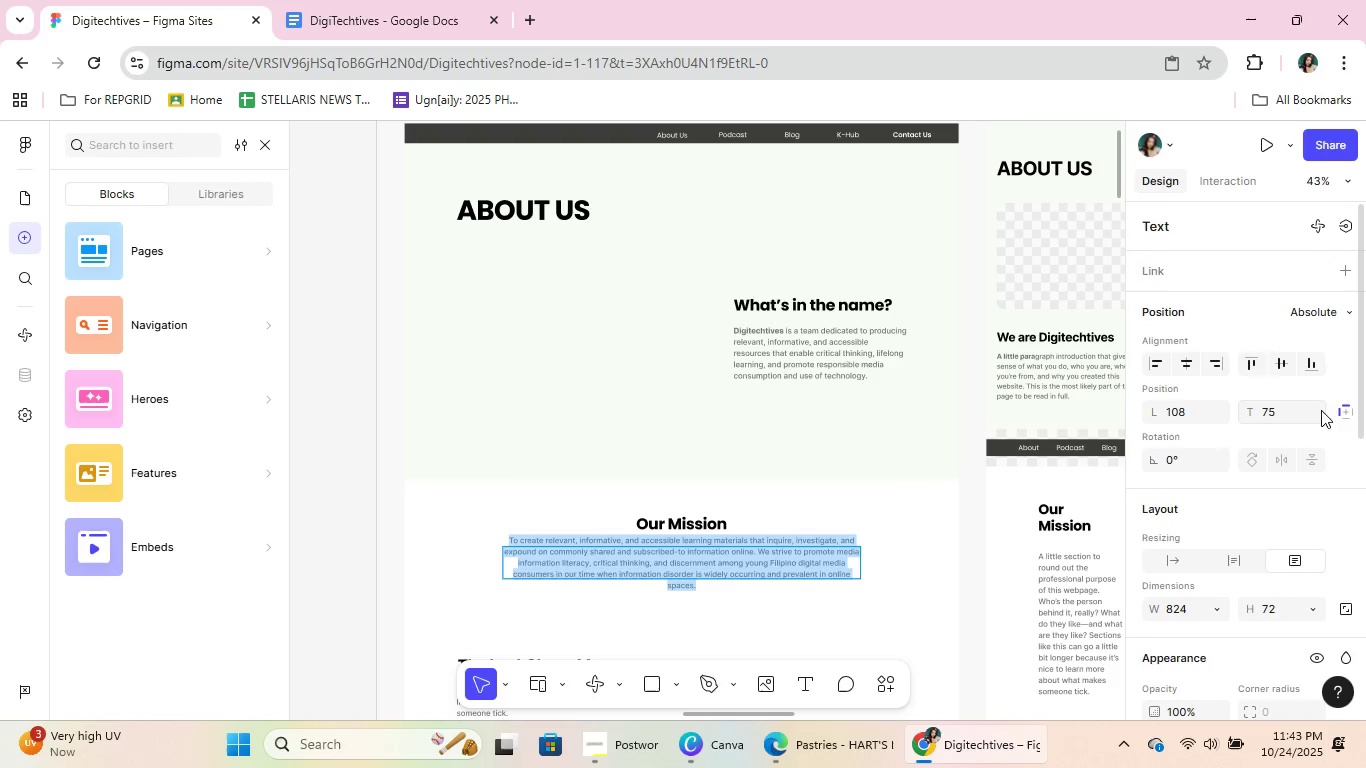 
scroll: coordinate [1303, 554], scroll_direction: down, amount: 4.0
 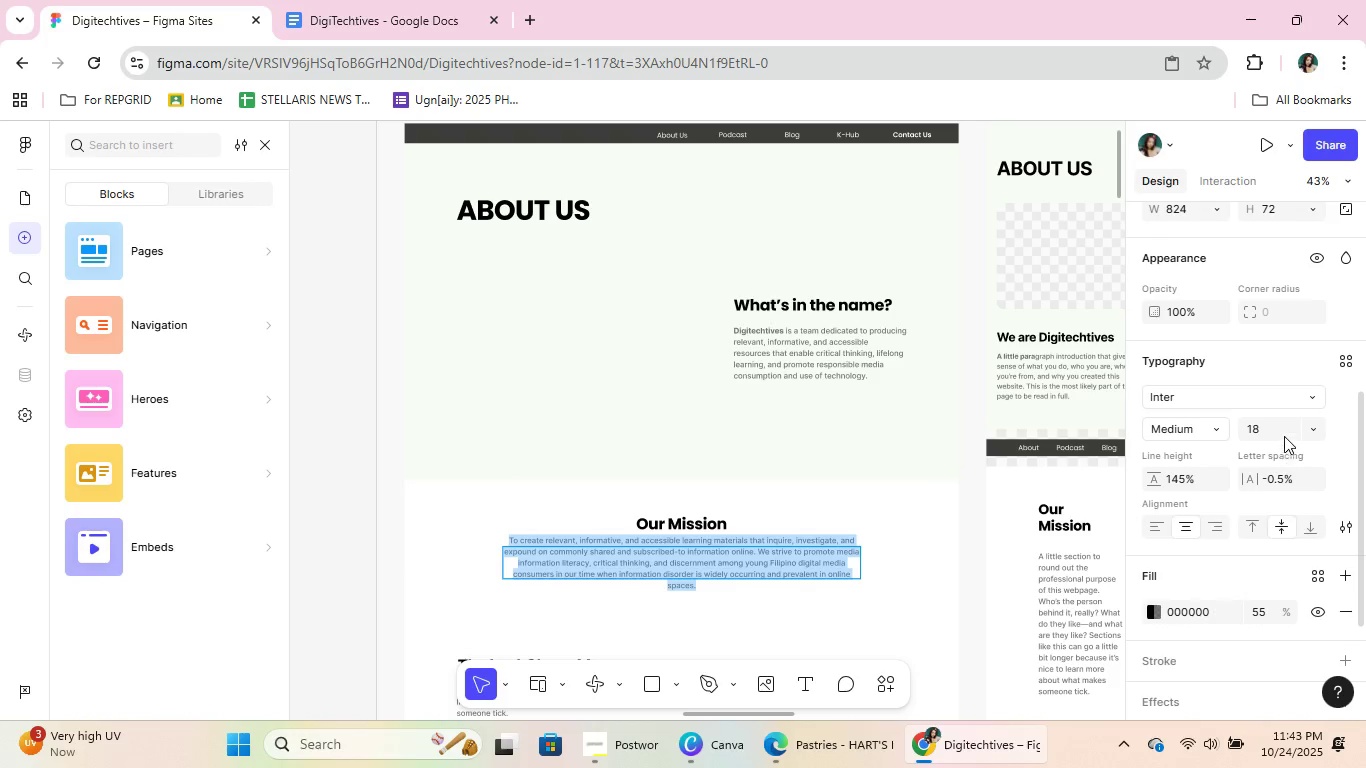 
left_click([1283, 433])
 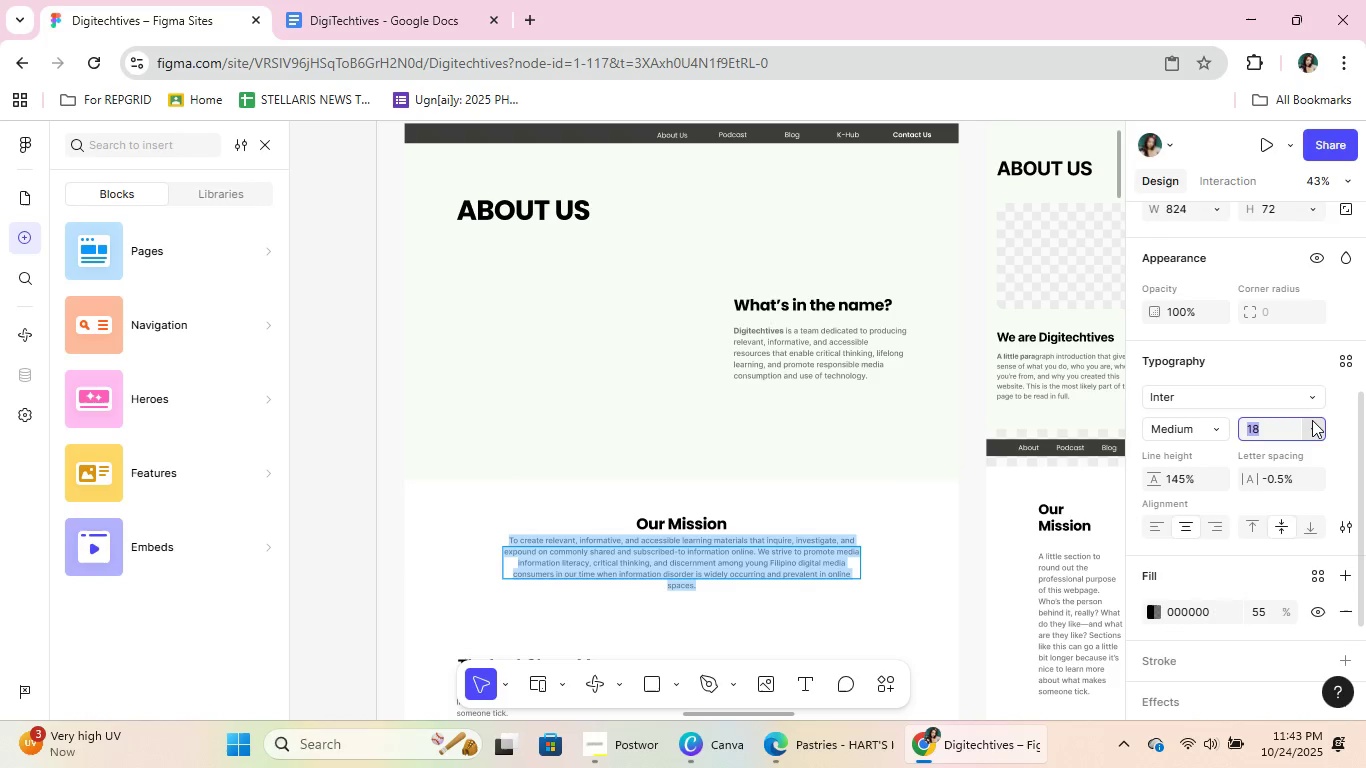 
left_click([1312, 420])
 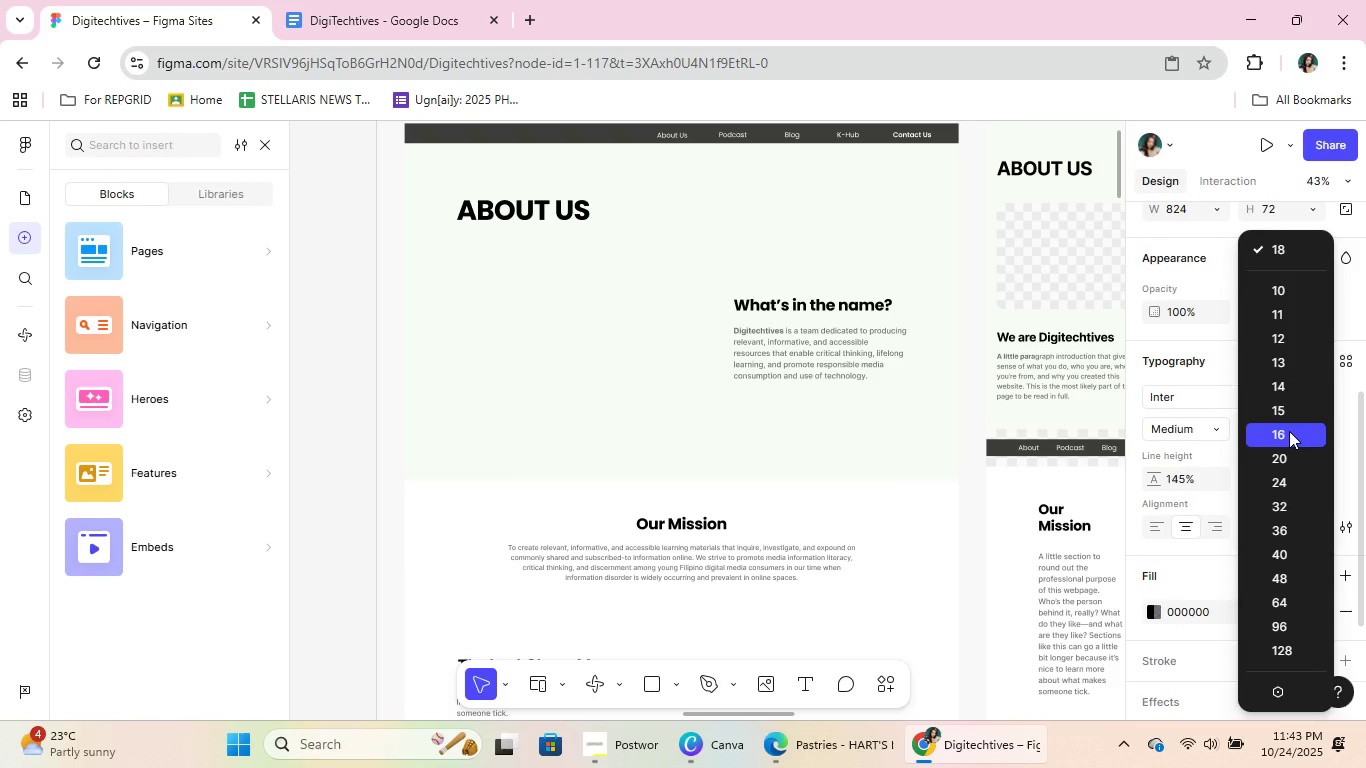 
left_click([1289, 431])
 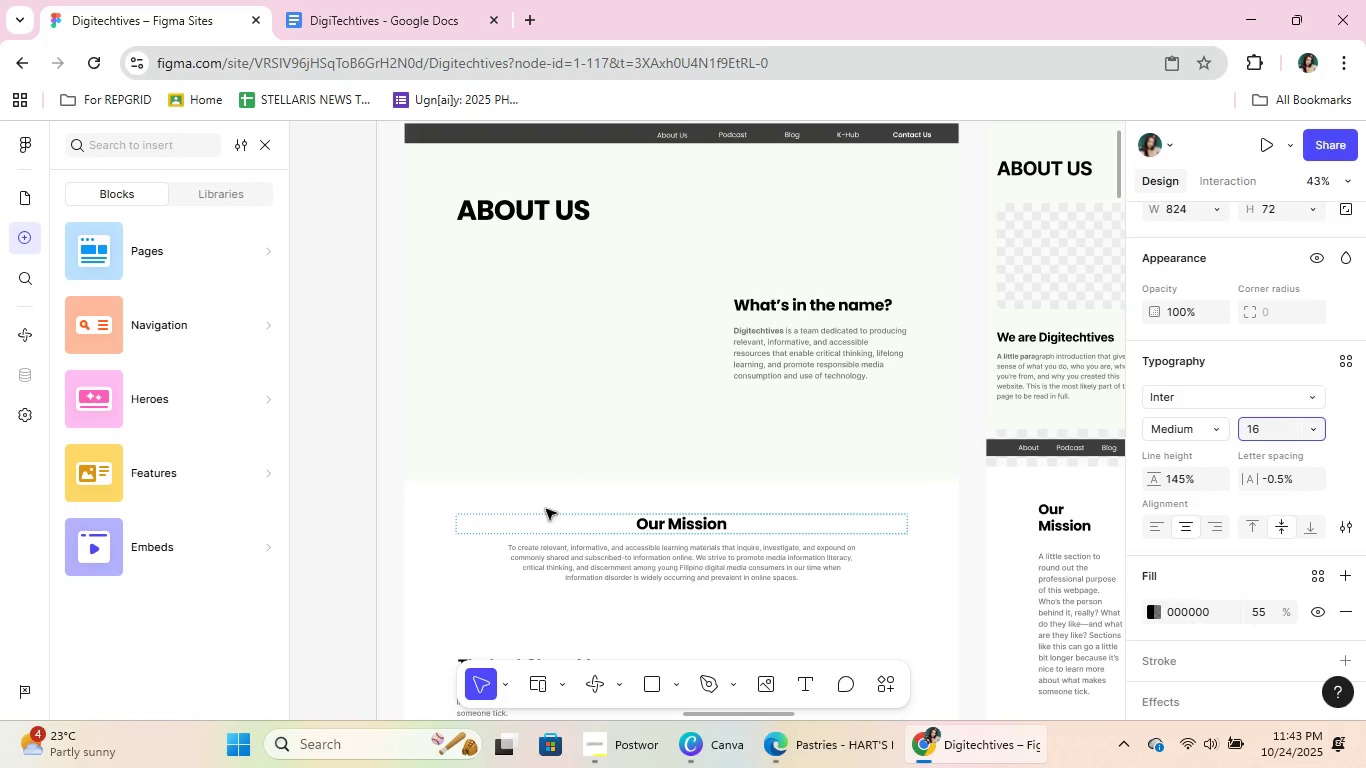 
scroll: coordinate [803, 552], scroll_direction: down, amount: 9.0
 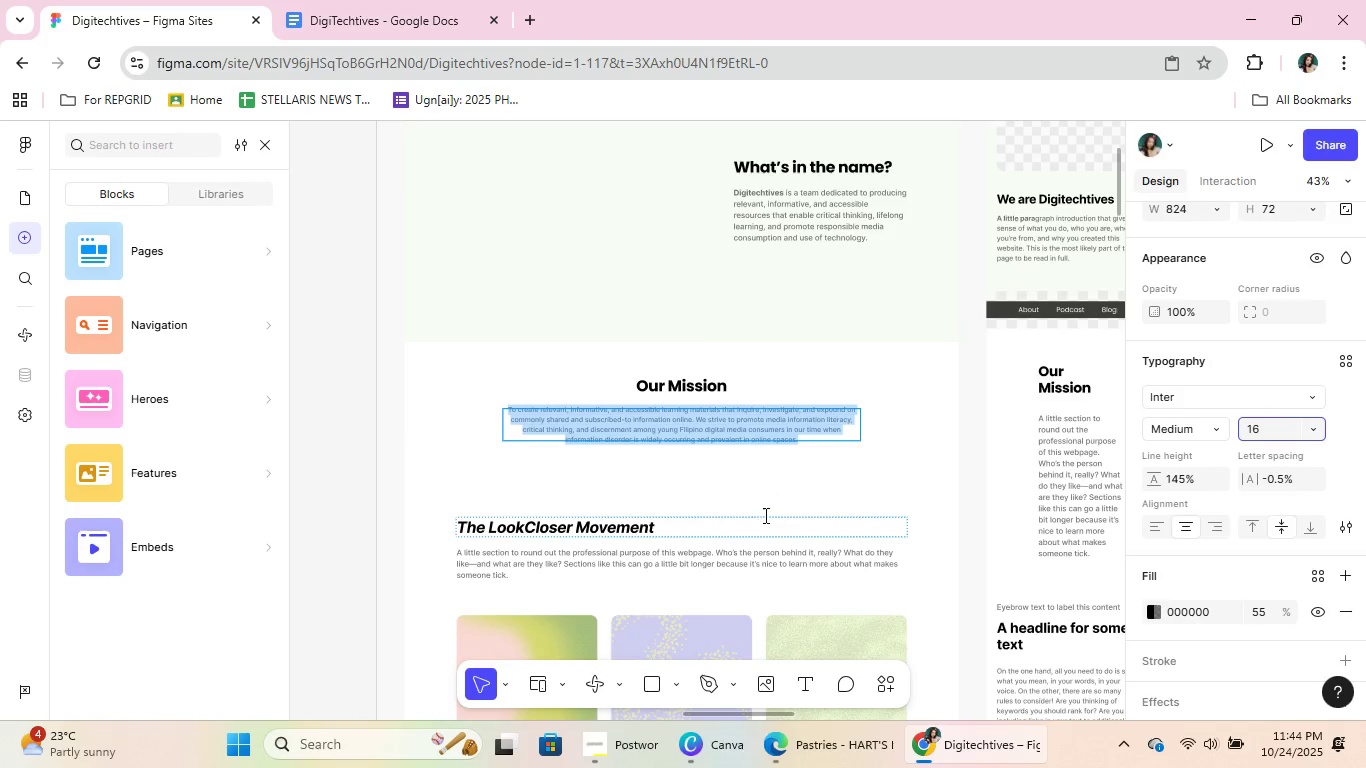 
left_click([759, 506])
 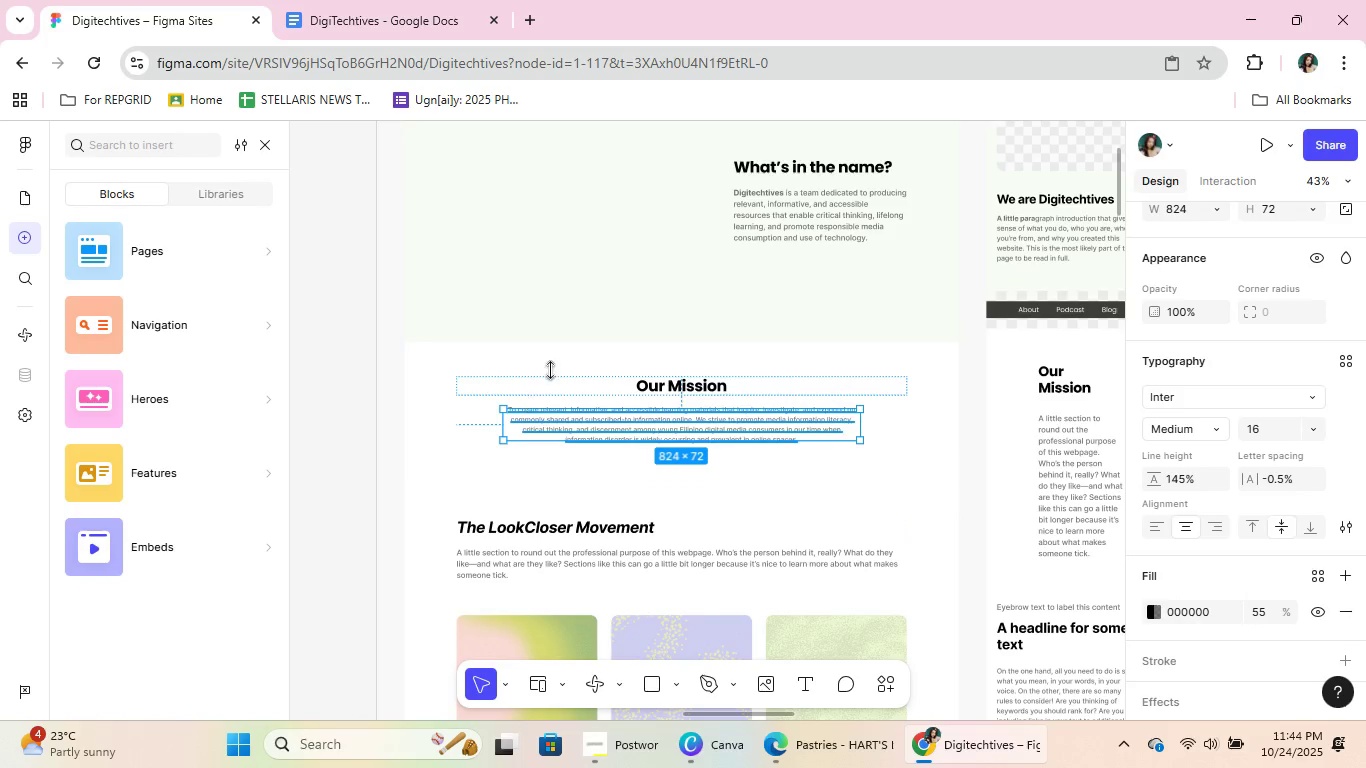 
left_click([423, 444])
 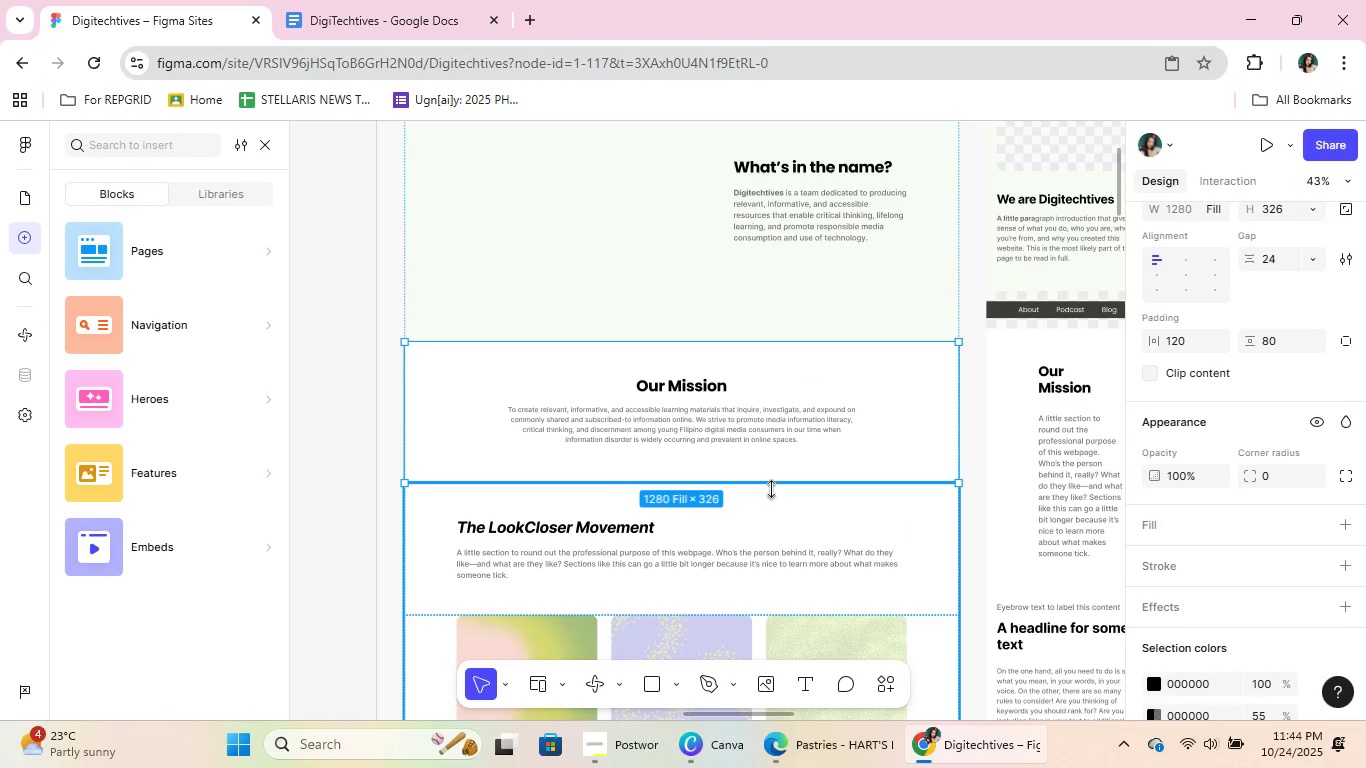 
left_click_drag(start_coordinate=[771, 485], to_coordinate=[775, 468])
 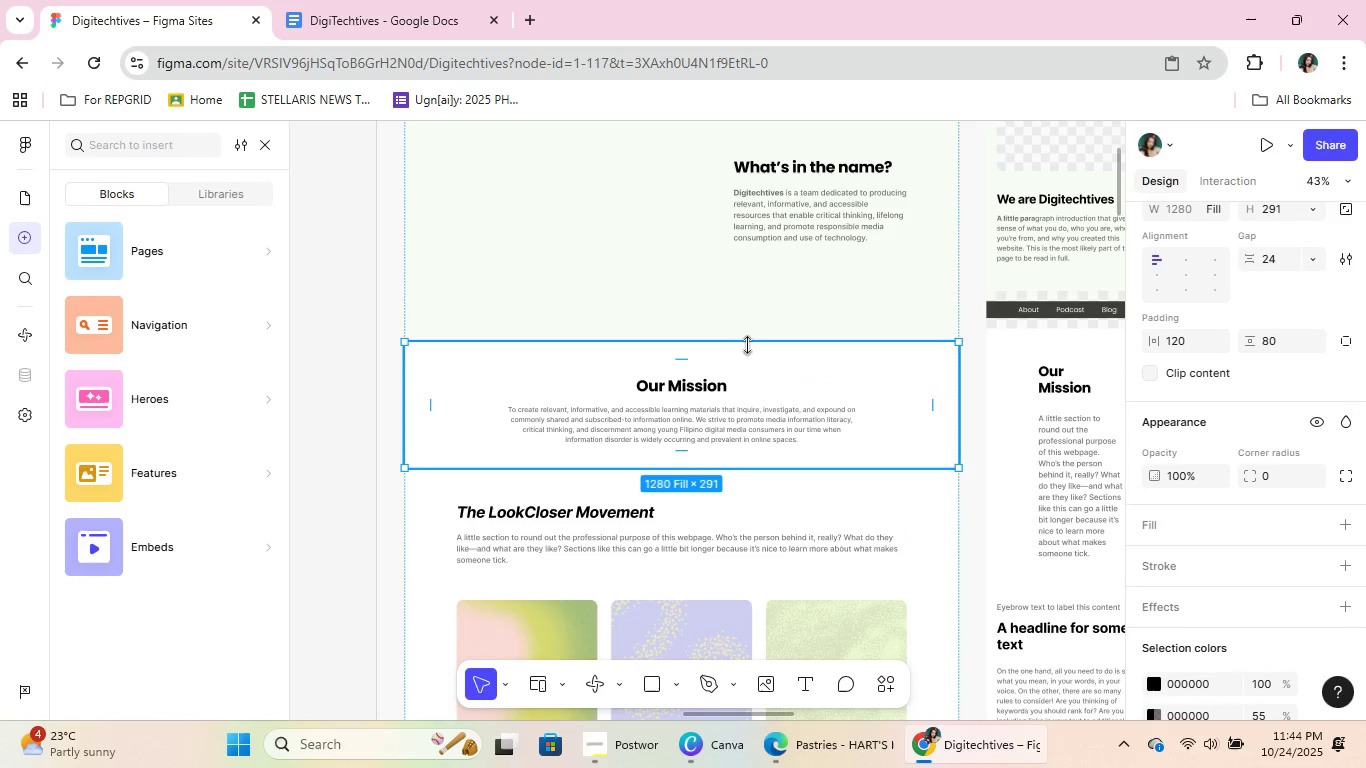 
left_click_drag(start_coordinate=[748, 343], to_coordinate=[751, 332])
 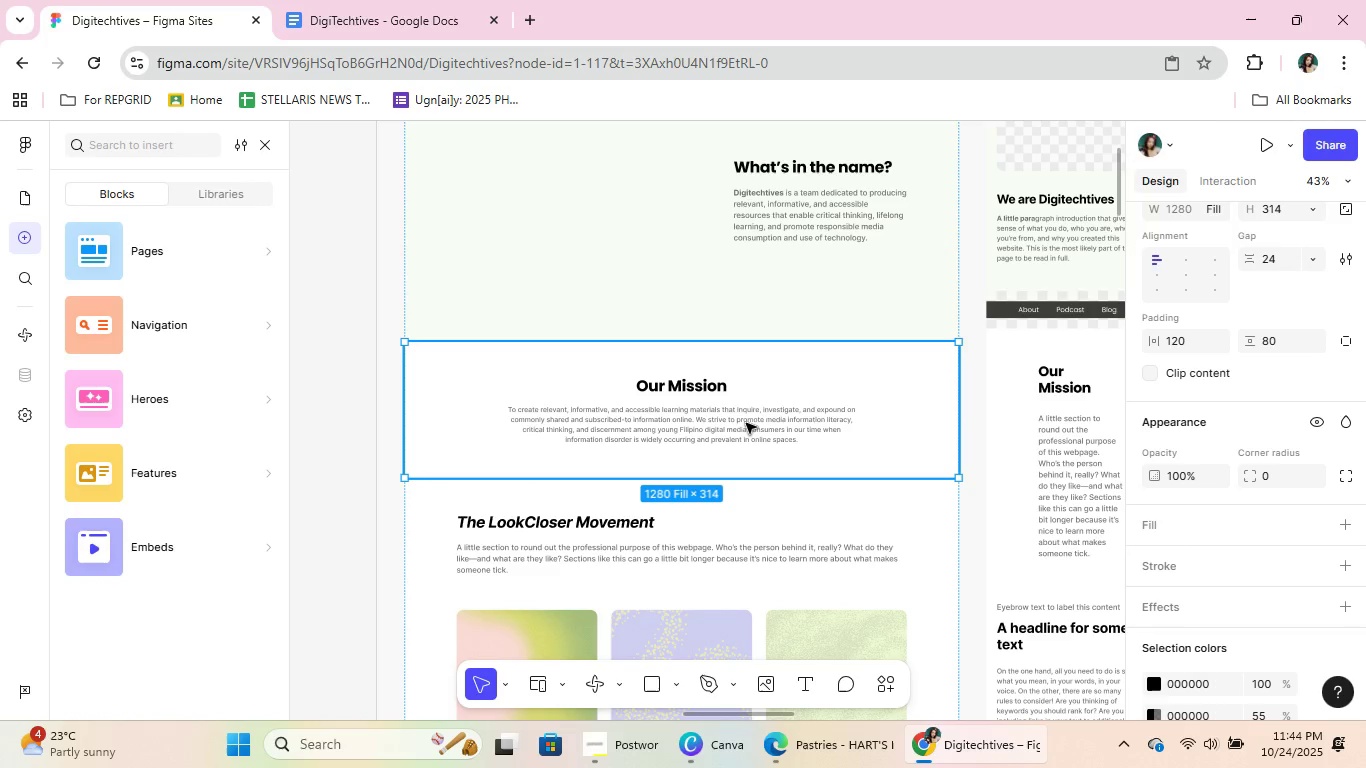 
double_click([746, 423])
 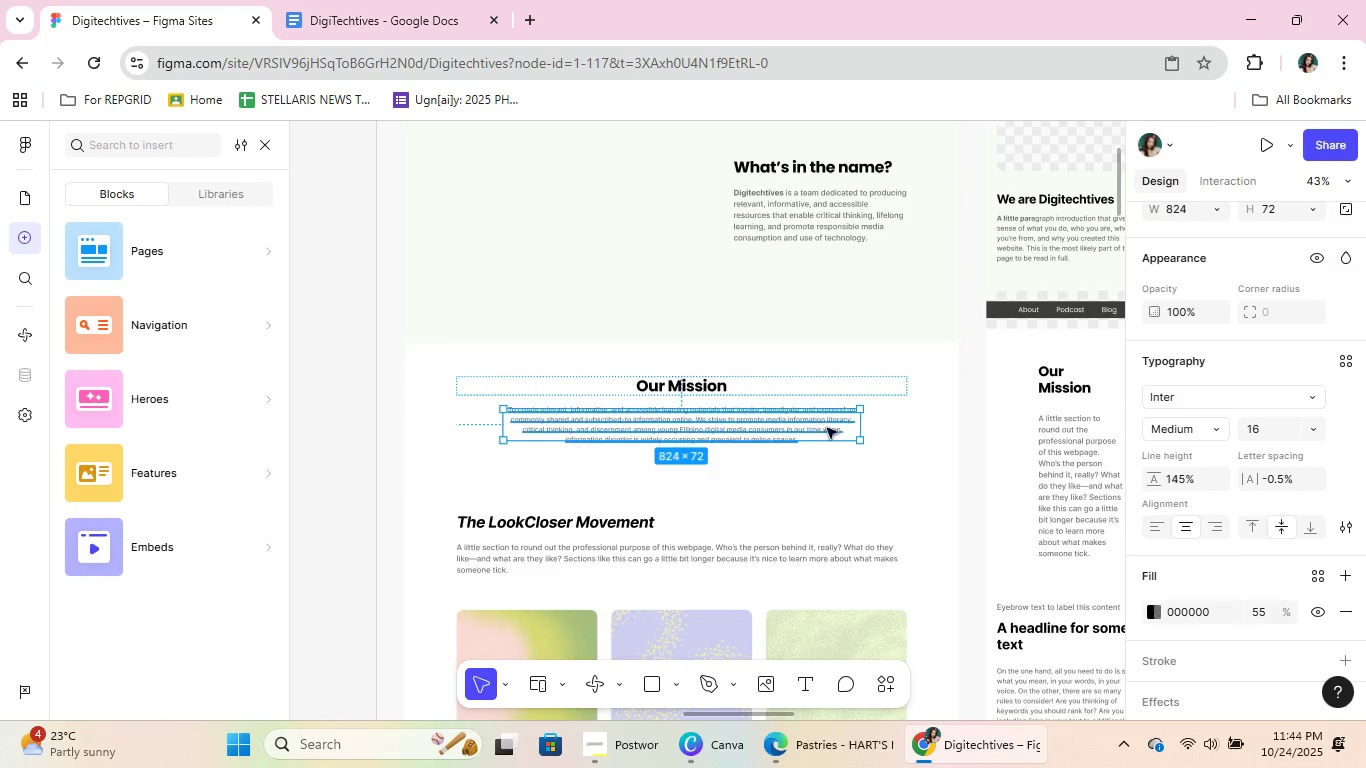 
left_click([904, 410])
 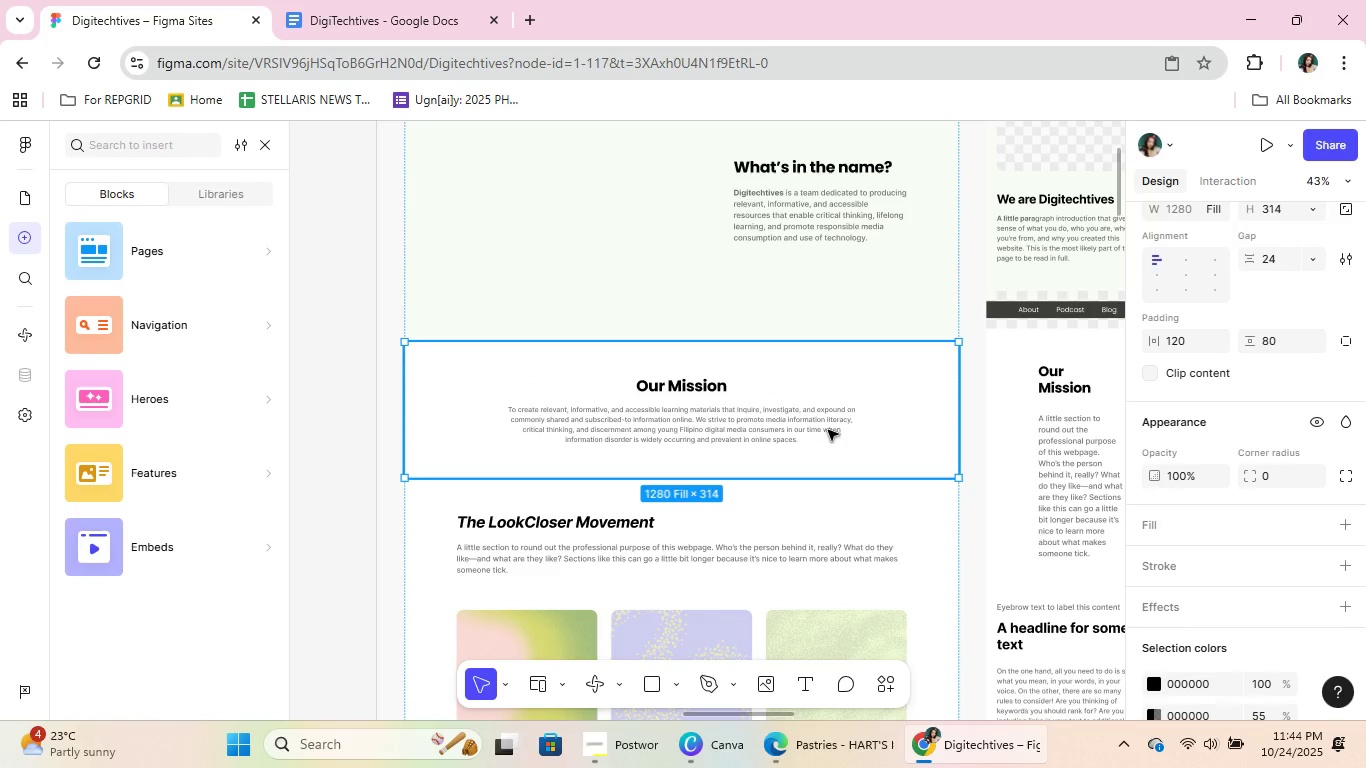 
double_click([828, 430])
 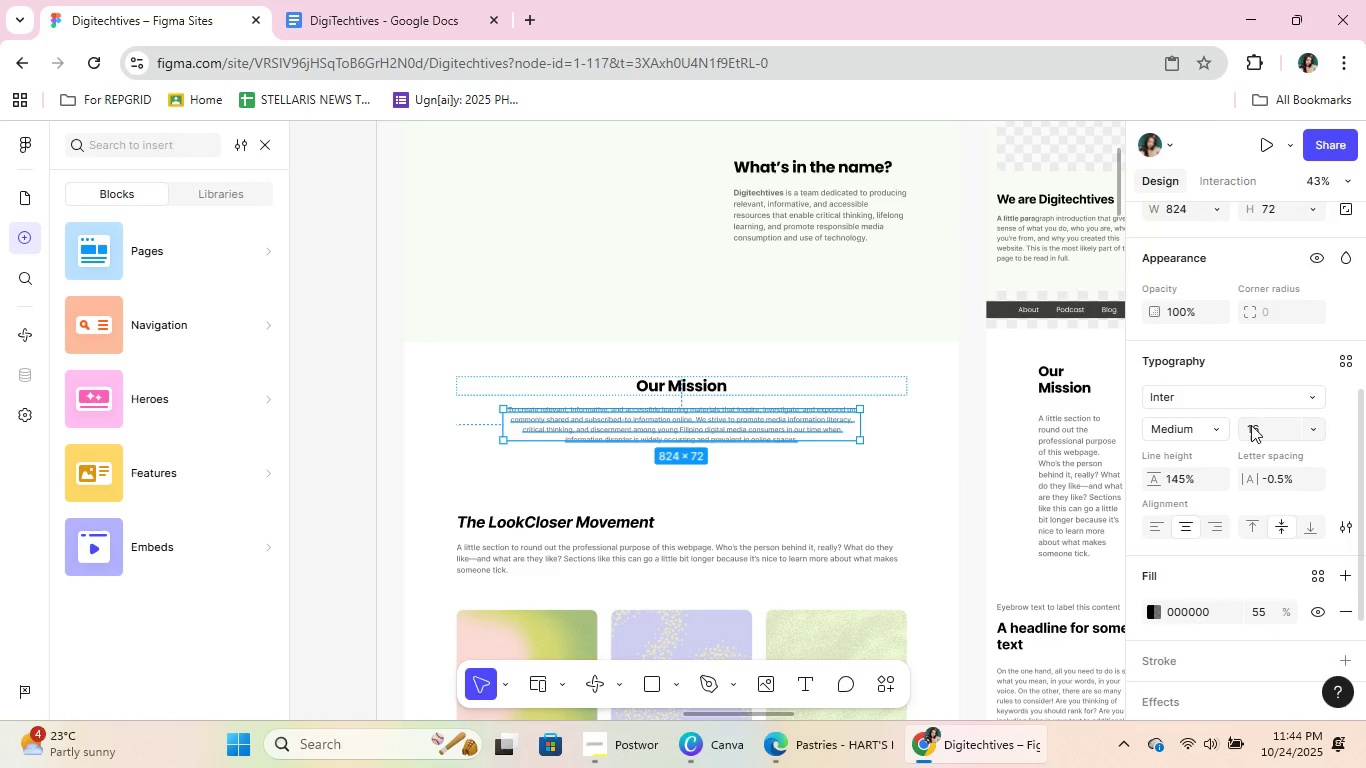 
left_click([1251, 425])
 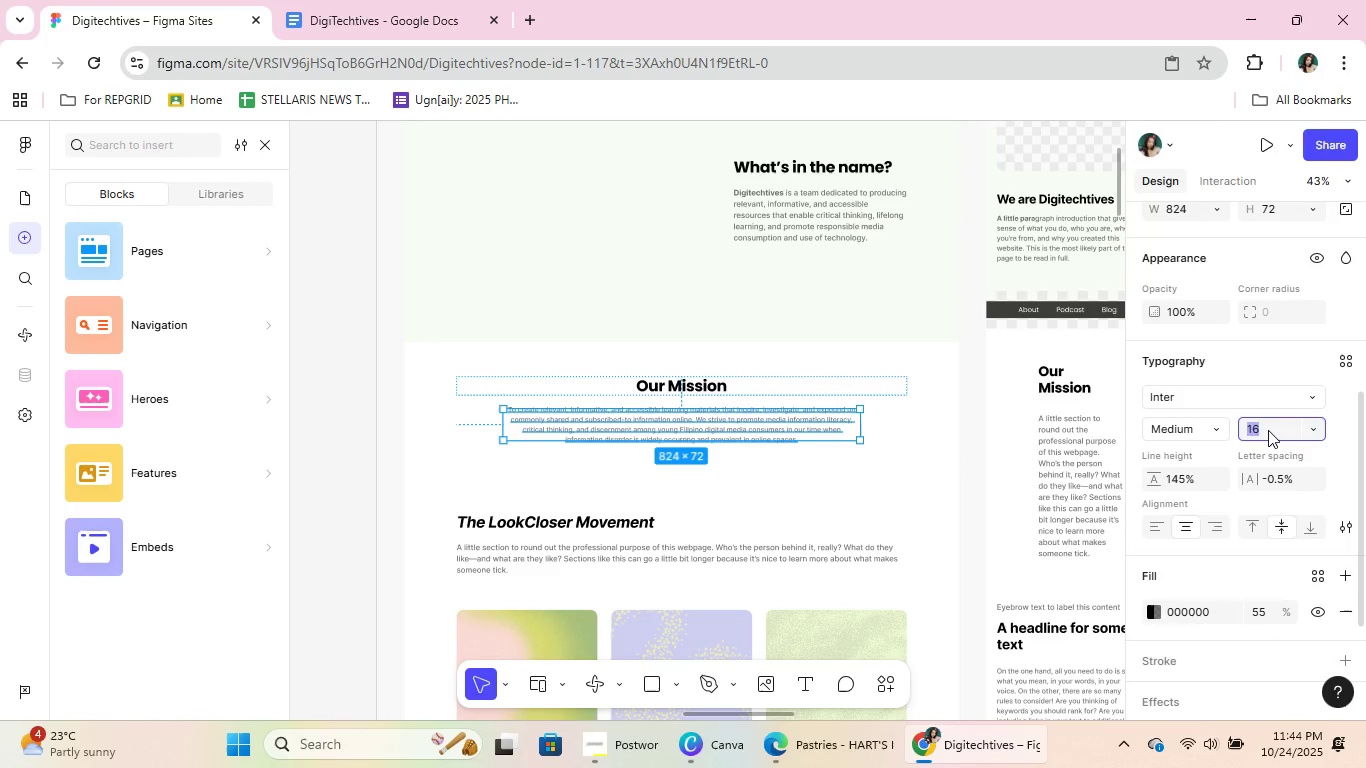 
key(Numpad1)
 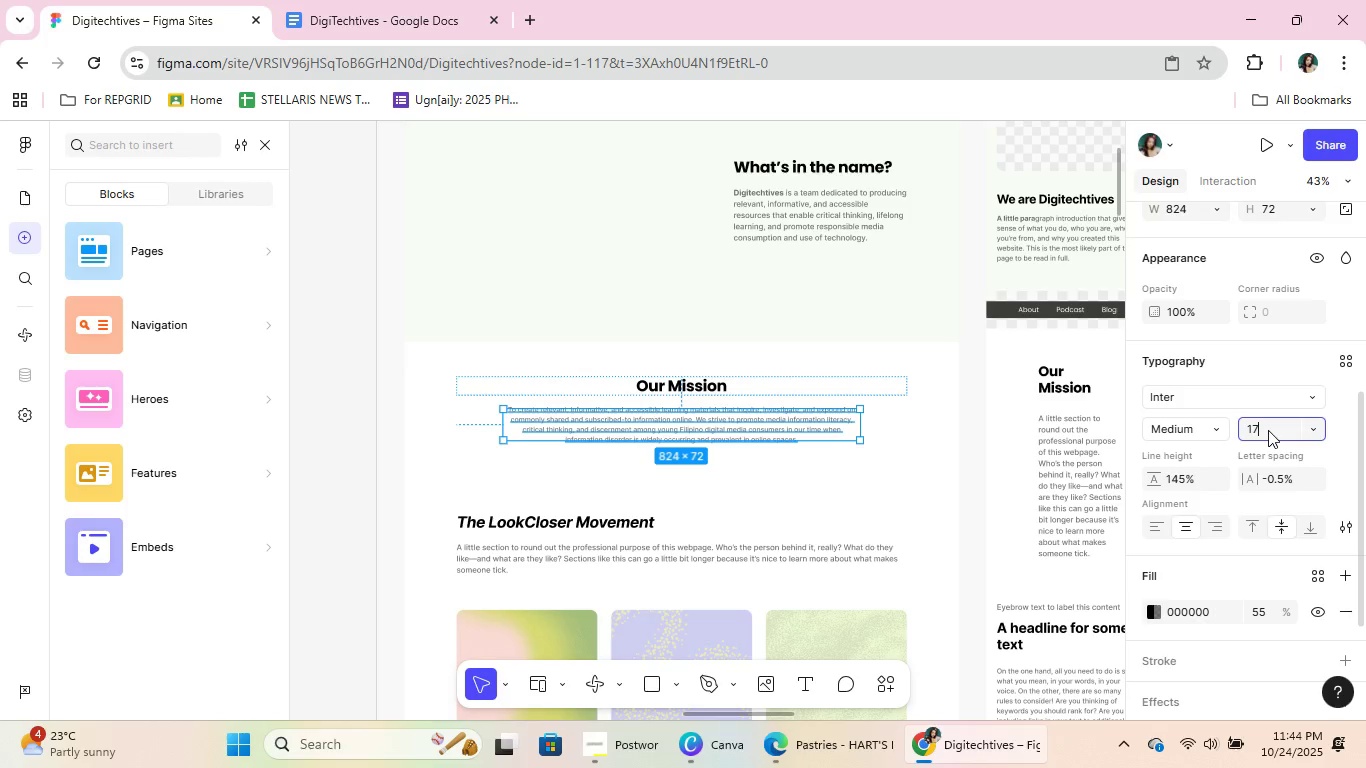 
key(Numpad7)
 